 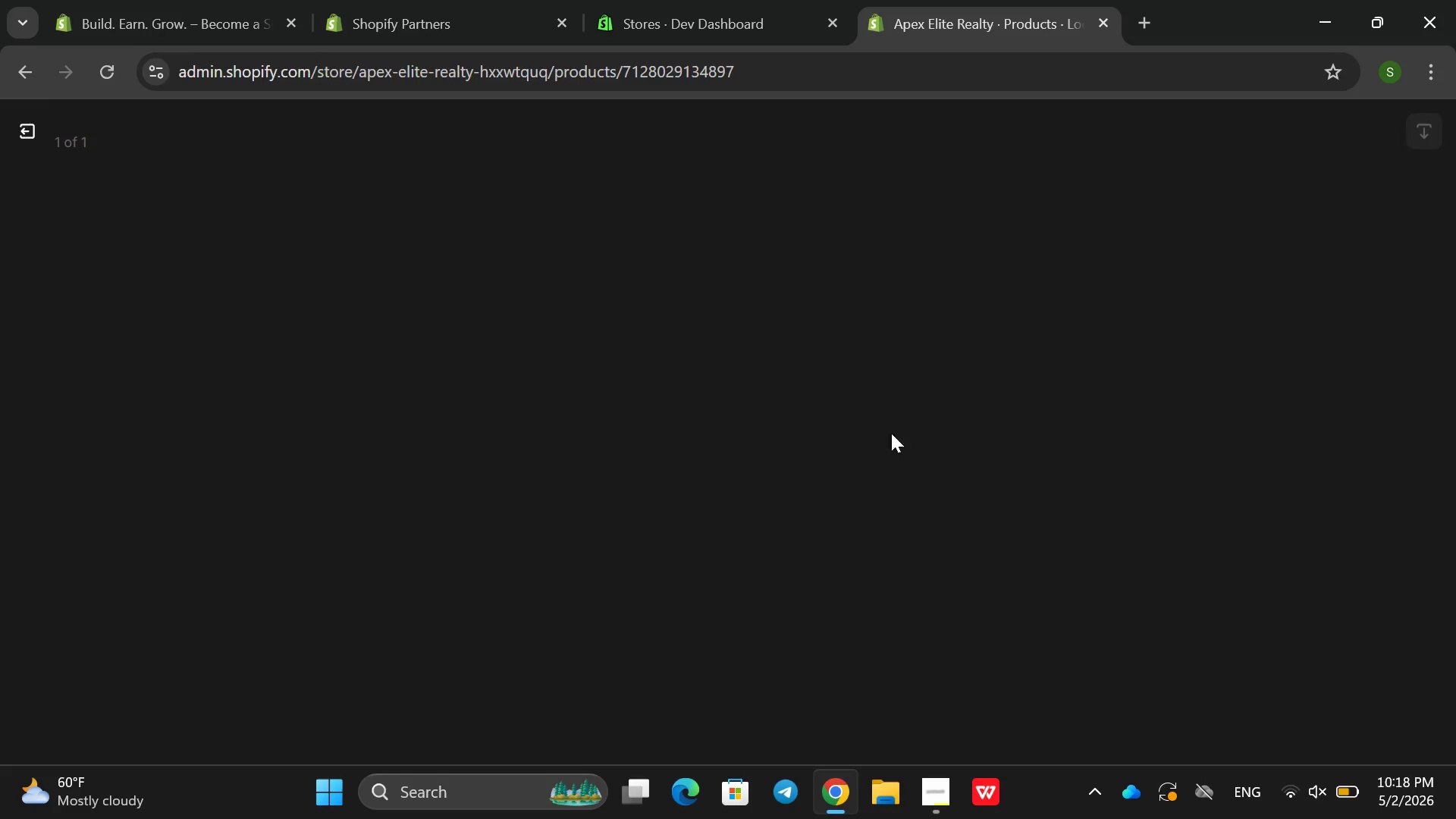 
left_click([1122, 386])
 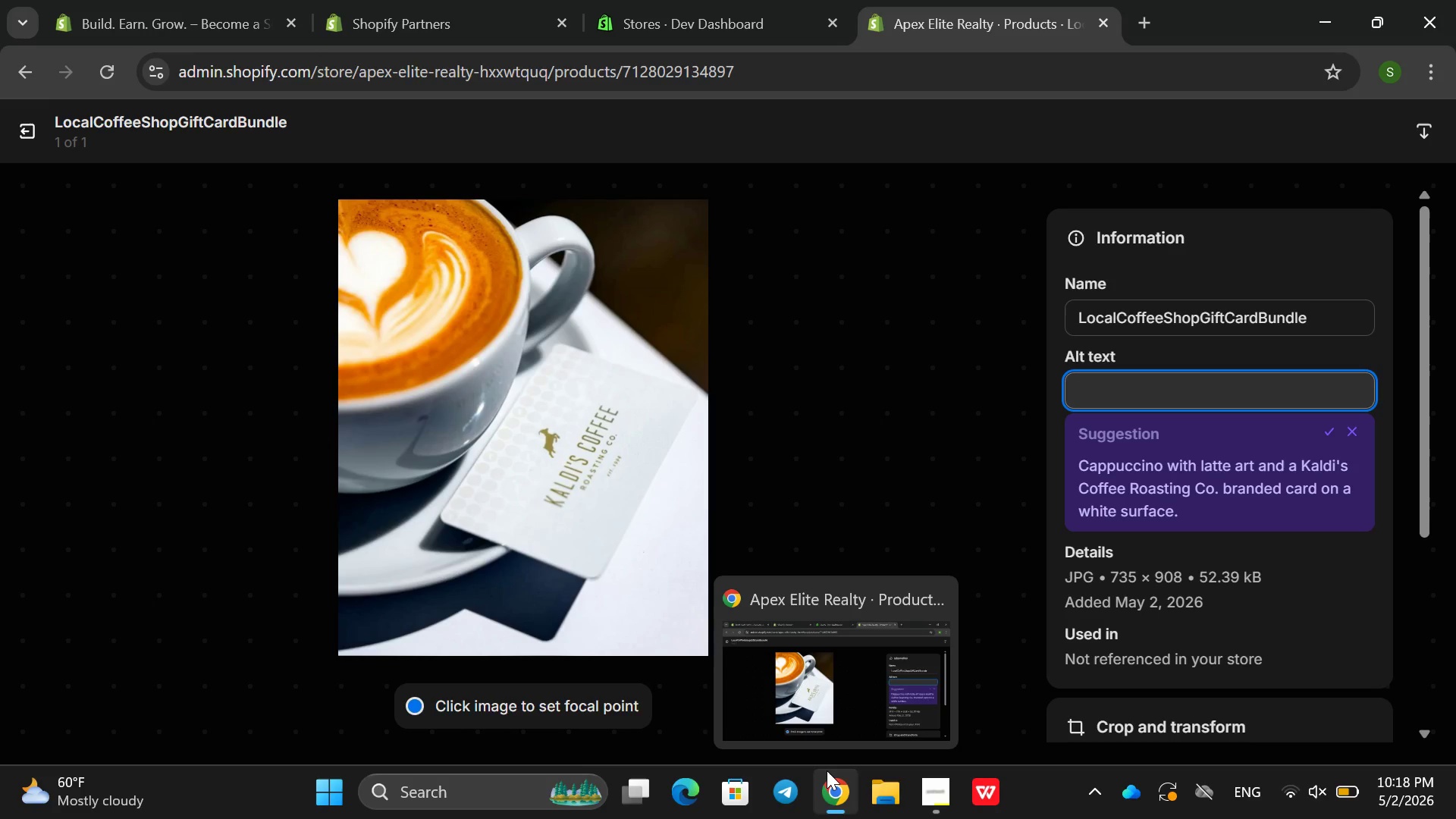 
wait(8.22)
 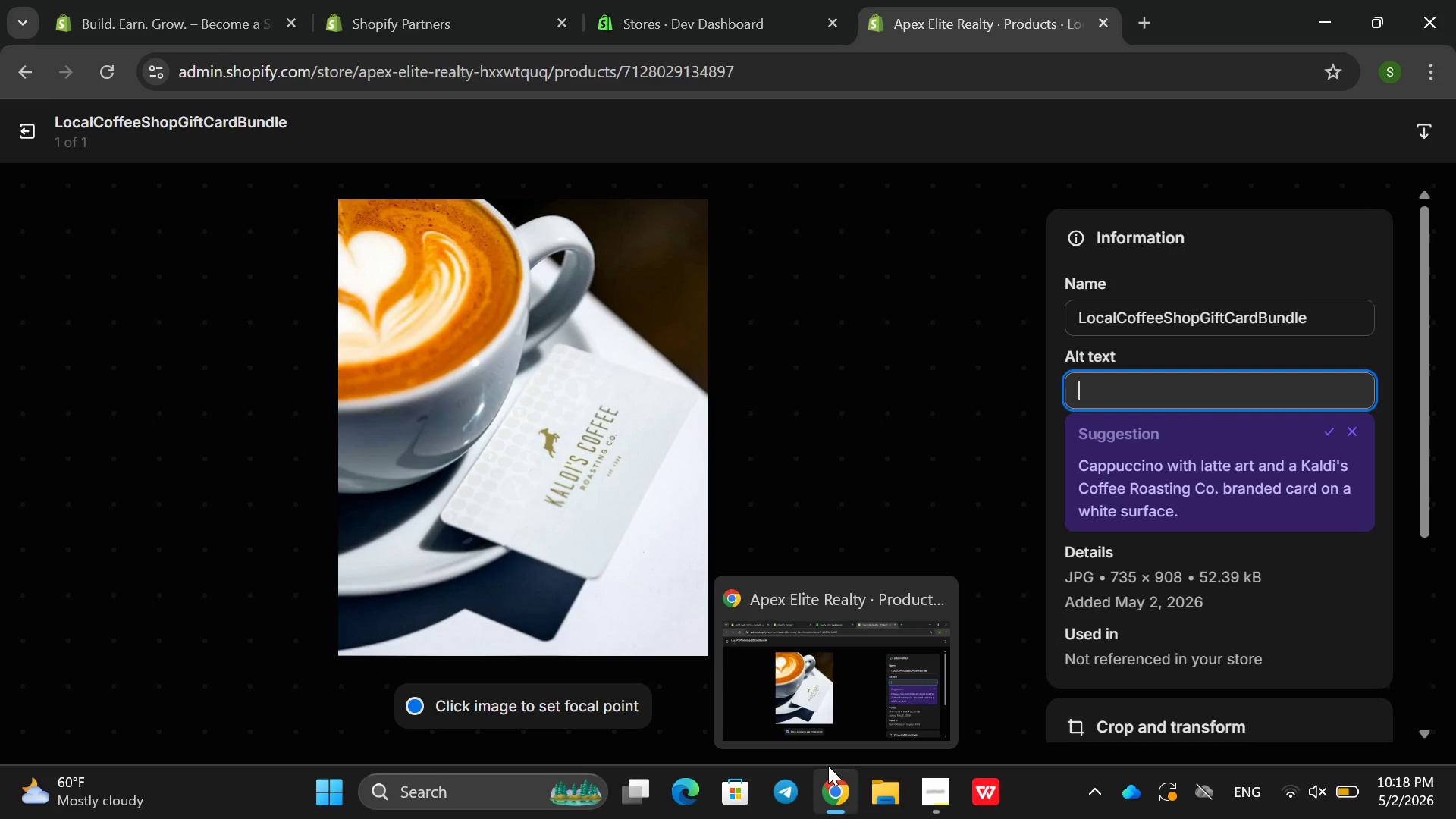 
type(Real s)
key(Backspace)
type(estt)
key(Backspace)
type(ate client )
 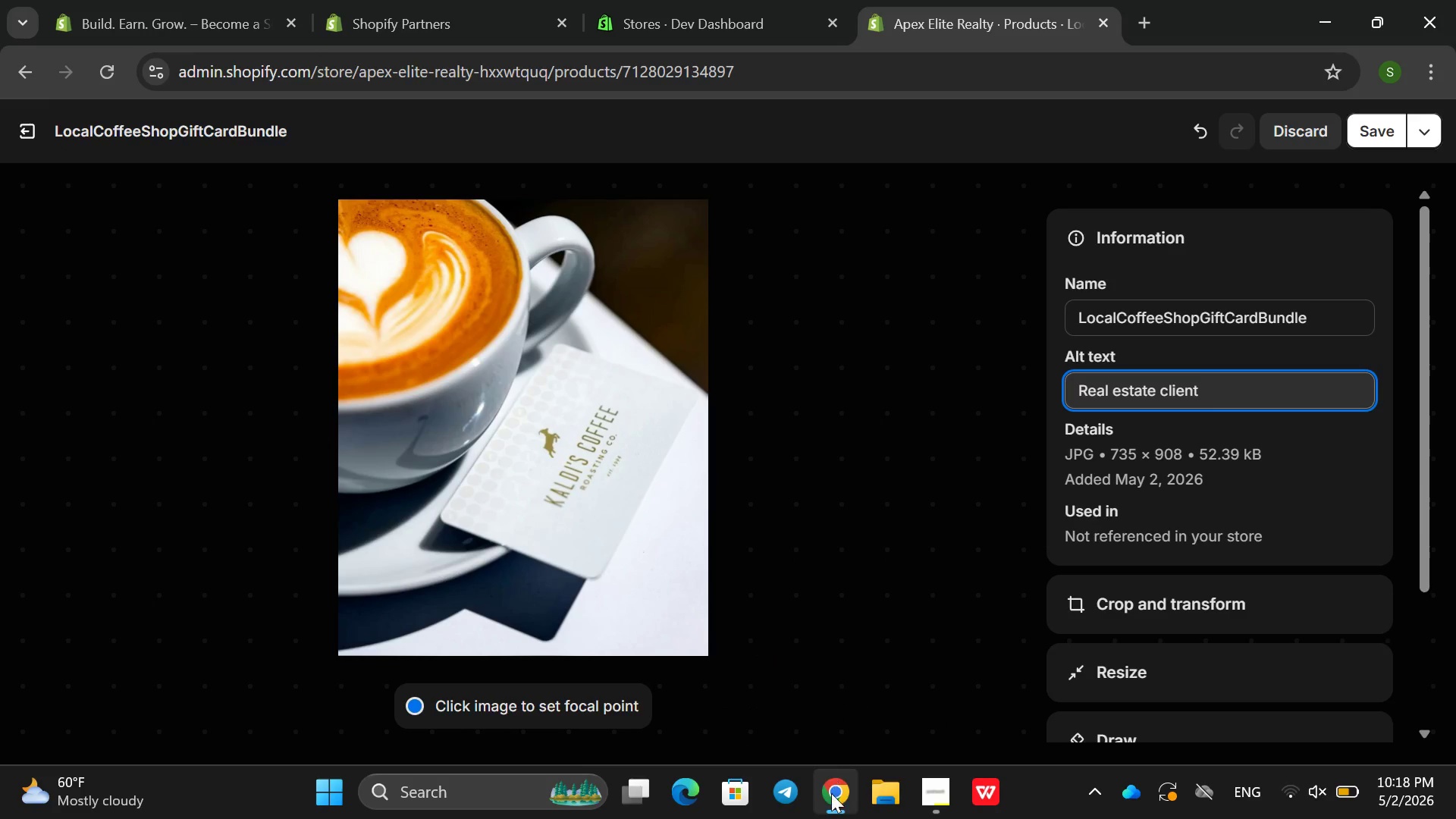 
type(git)
key(Backspace)
type(ft )
 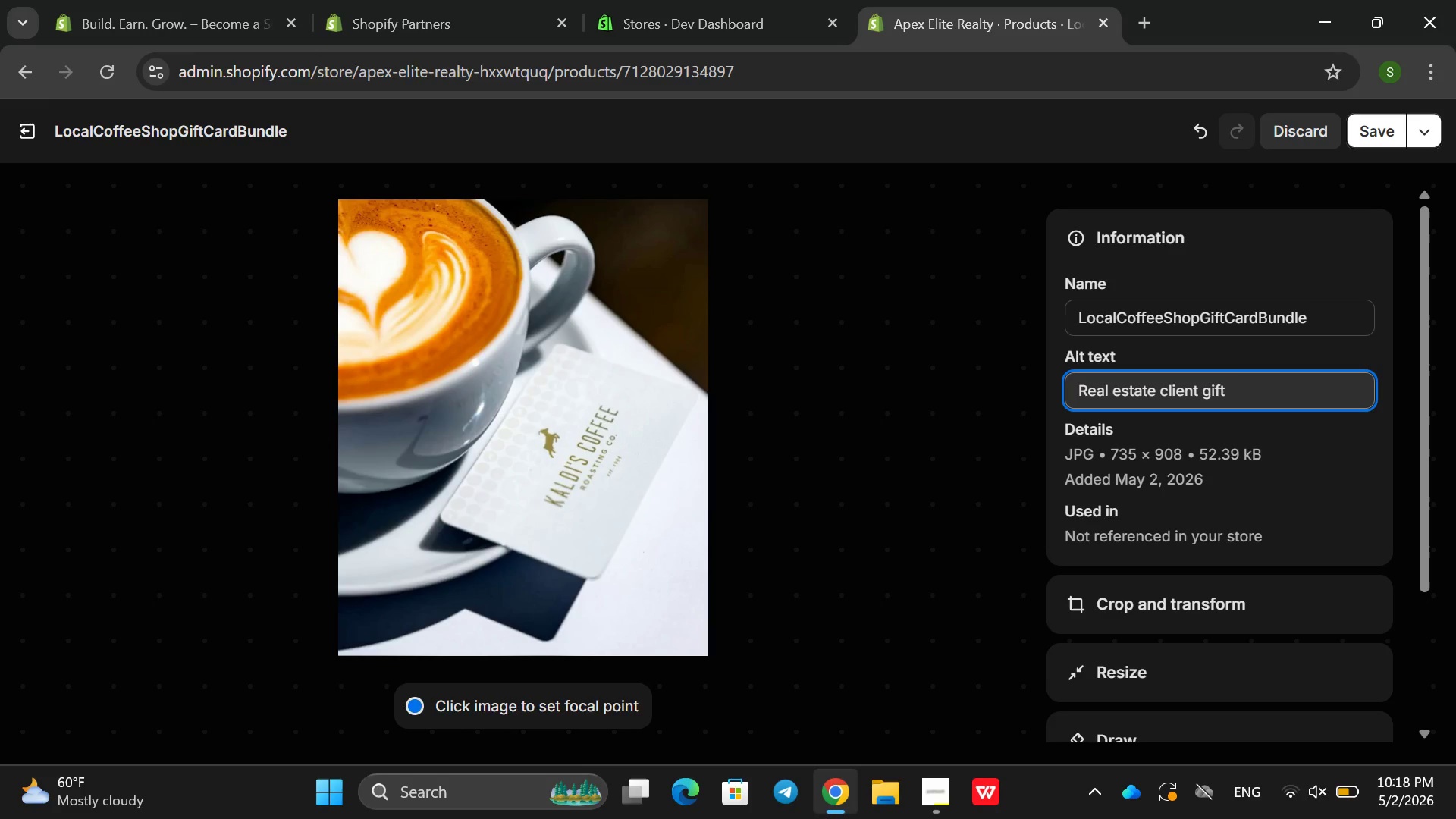 
type(bundle faturing local coffee shot)
key(Backspace)
type(p c)
key(Backspace)
 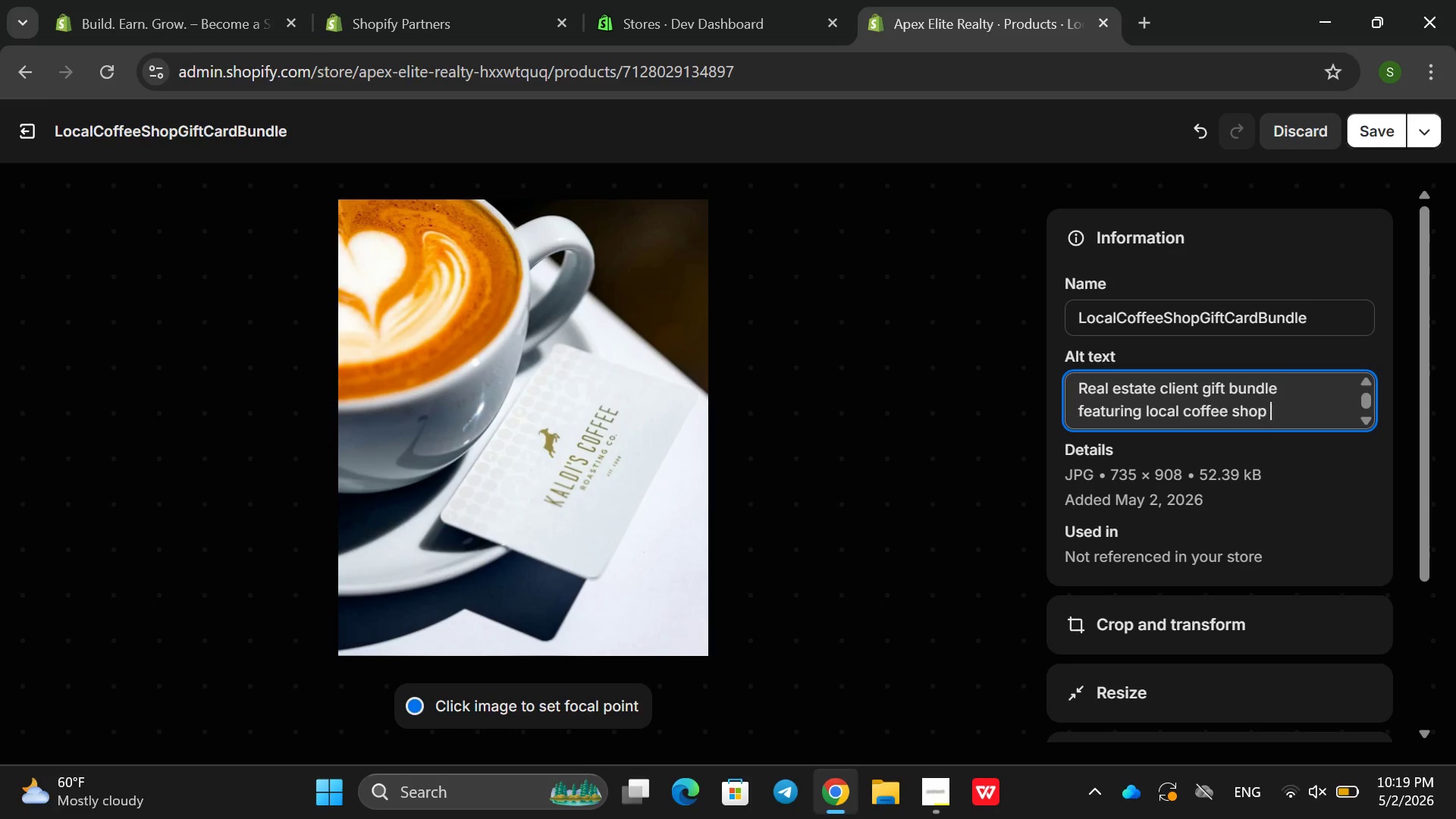 
type(gift cards for homewo)
key(Backspace)
key(Backspace)
type(owner appreciation)
 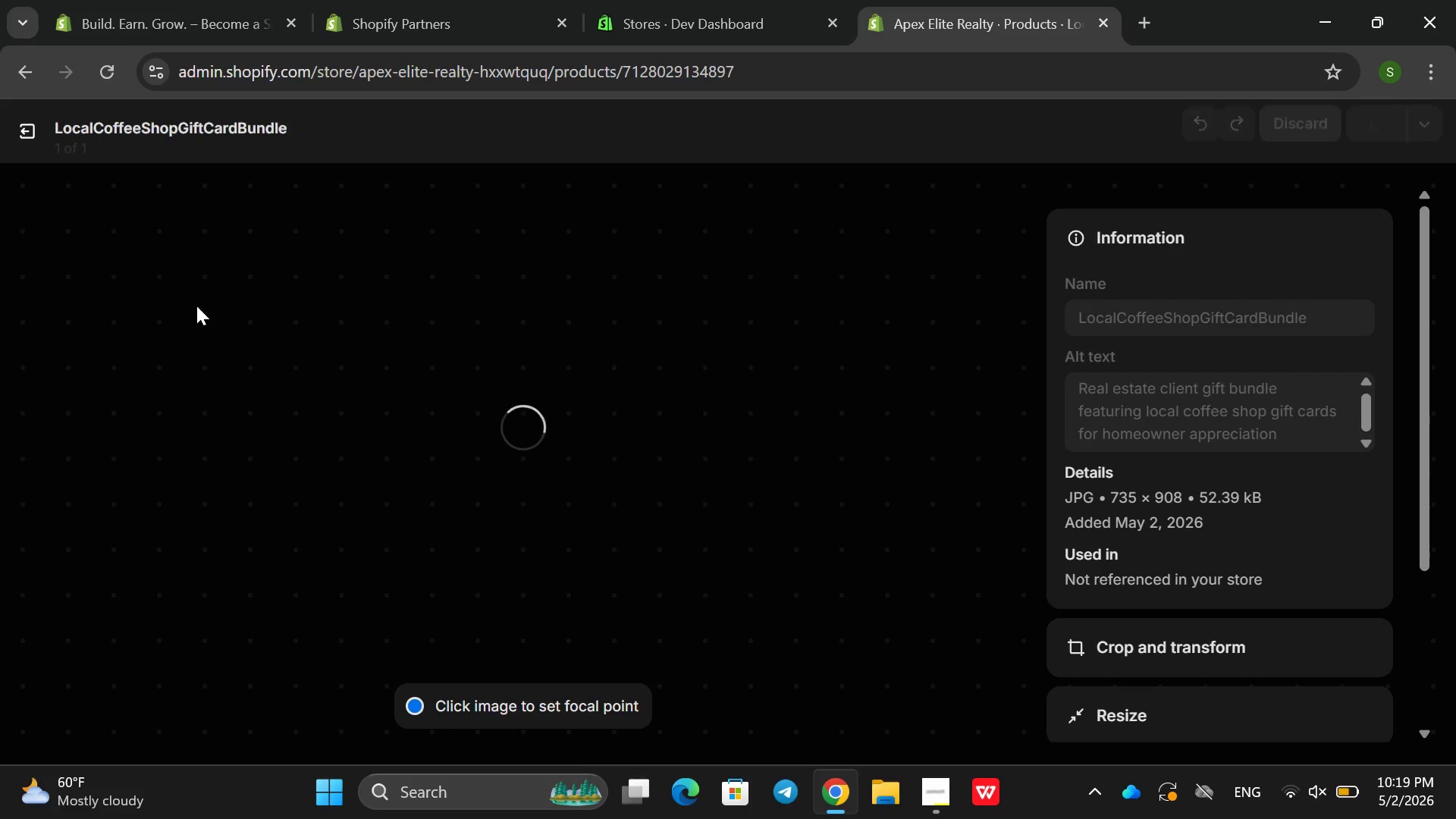 
left_click([15, 125])
 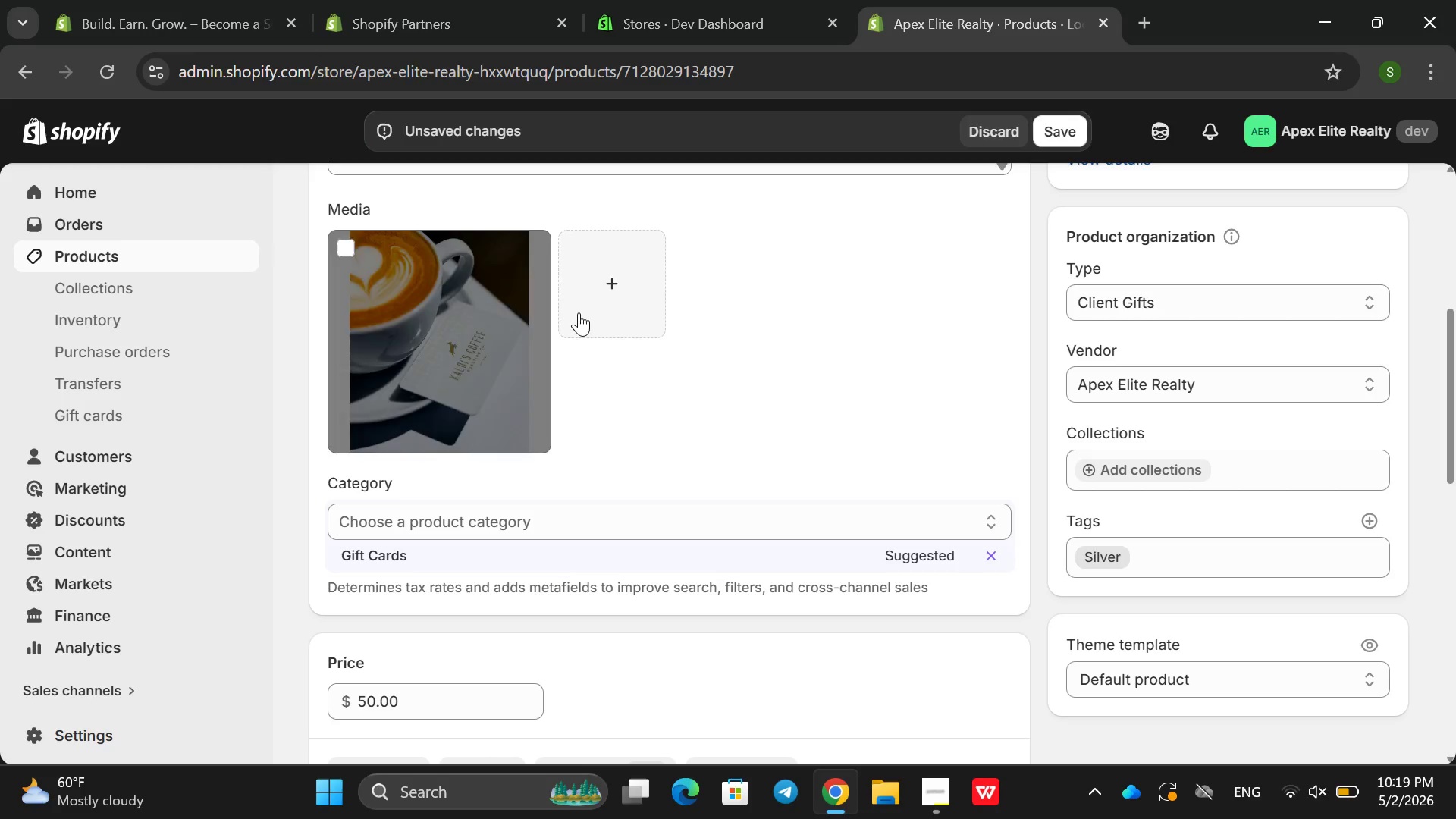 
scroll: coordinate [623, 349], scroll_direction: down, amount: 1.0
 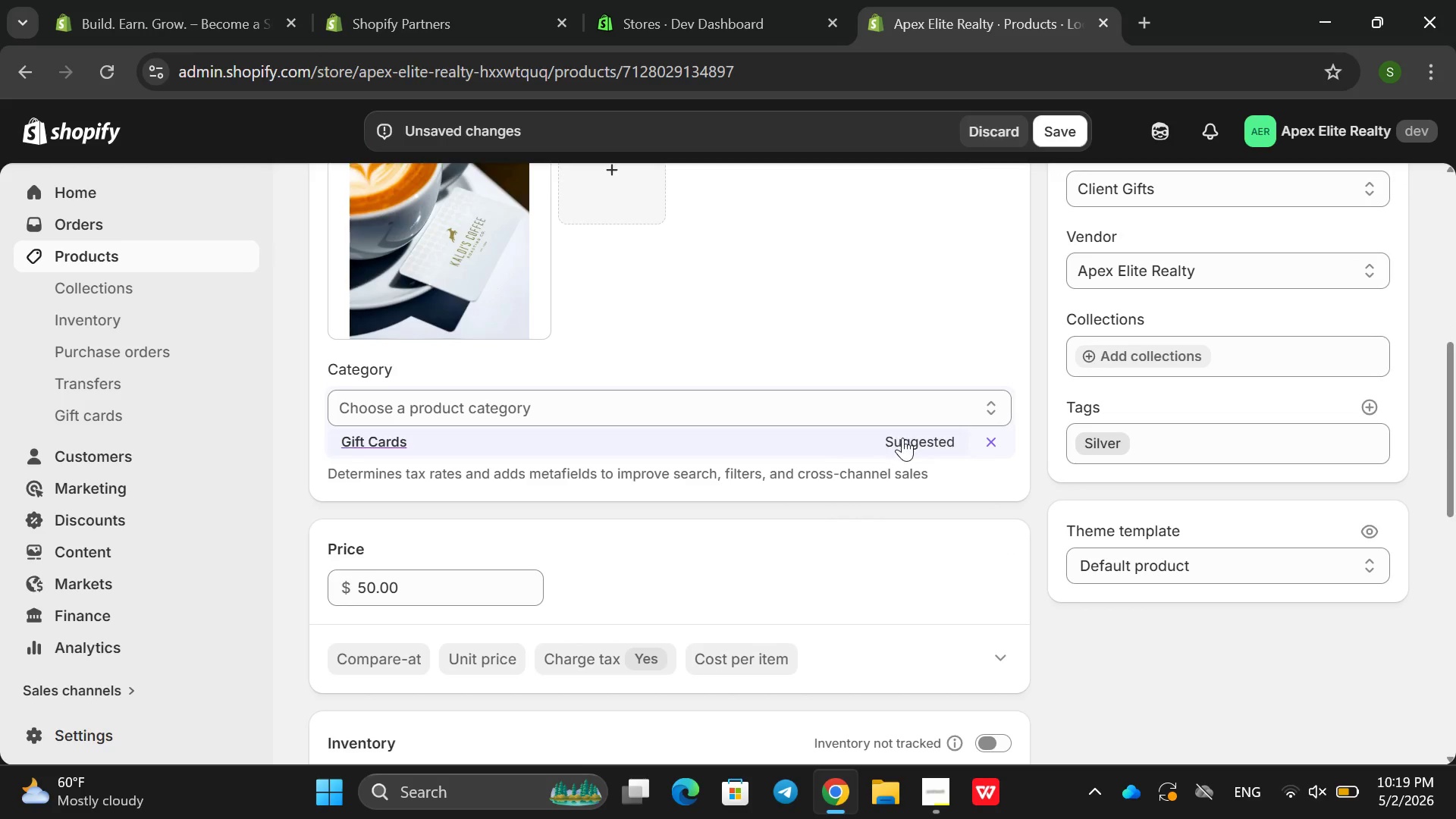 
left_click([904, 437])
 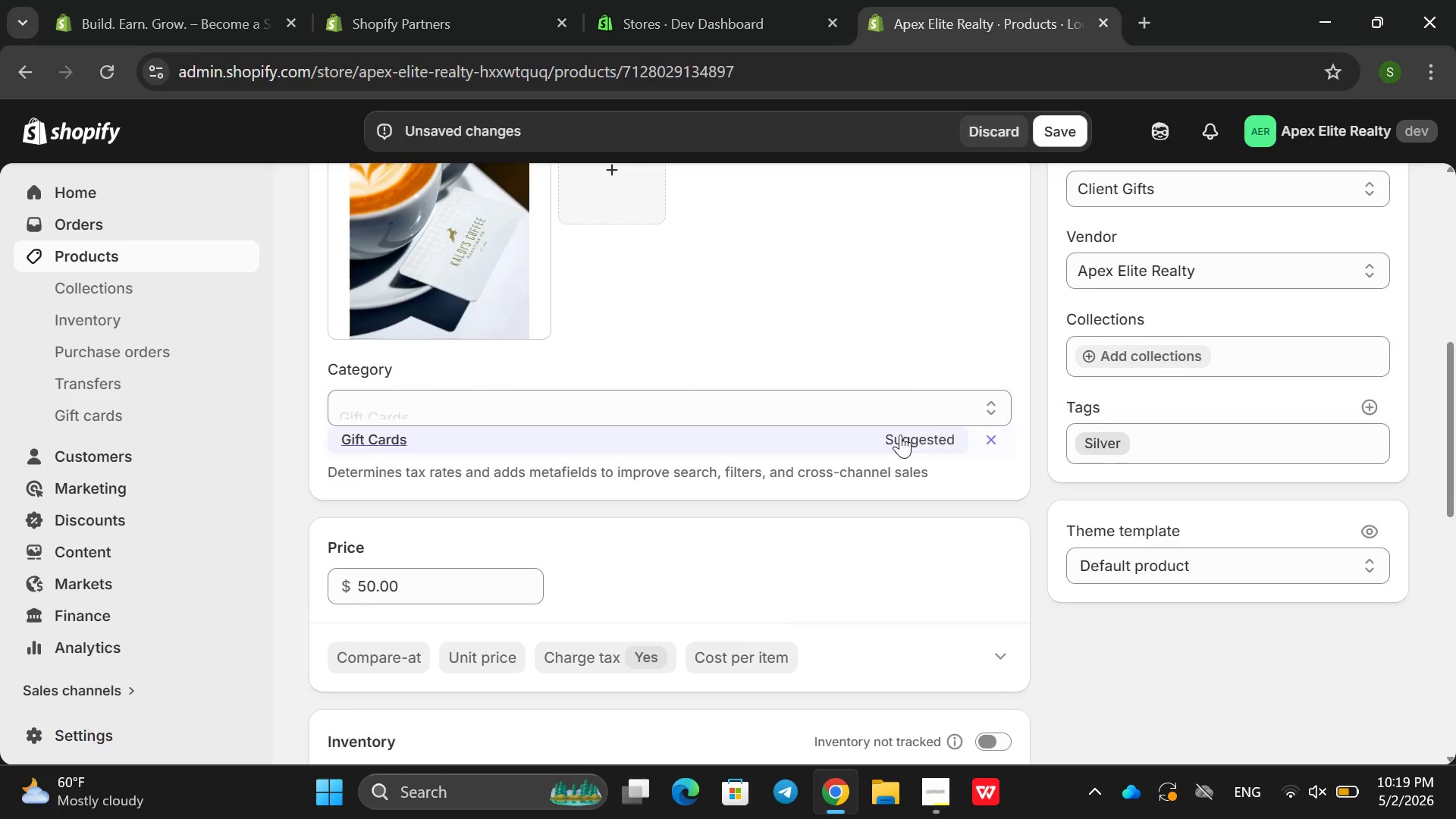 
scroll: coordinate [952, 544], scroll_direction: down, amount: 6.0
 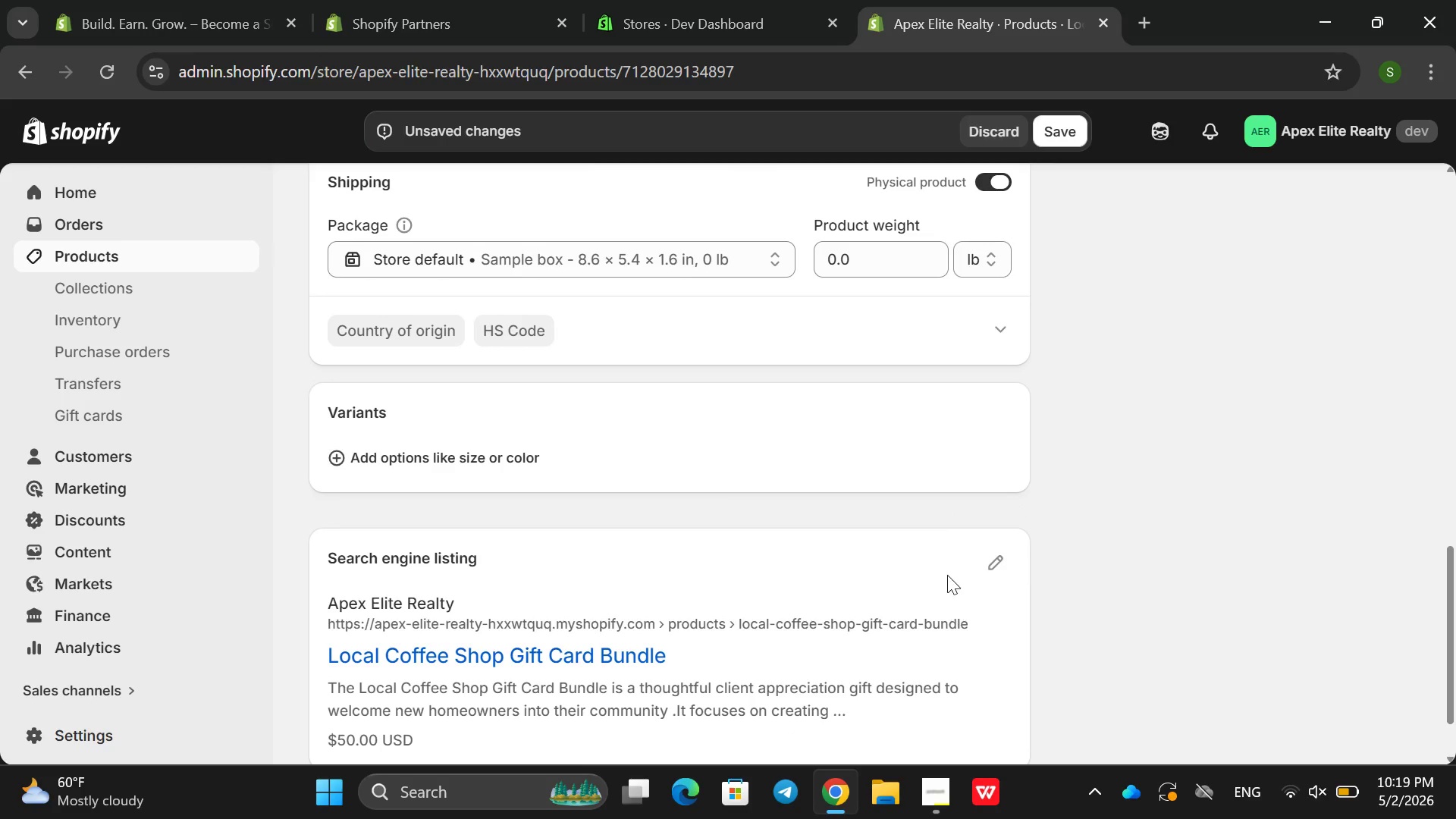 
scroll: coordinate [931, 554], scroll_direction: up, amount: 5.0
 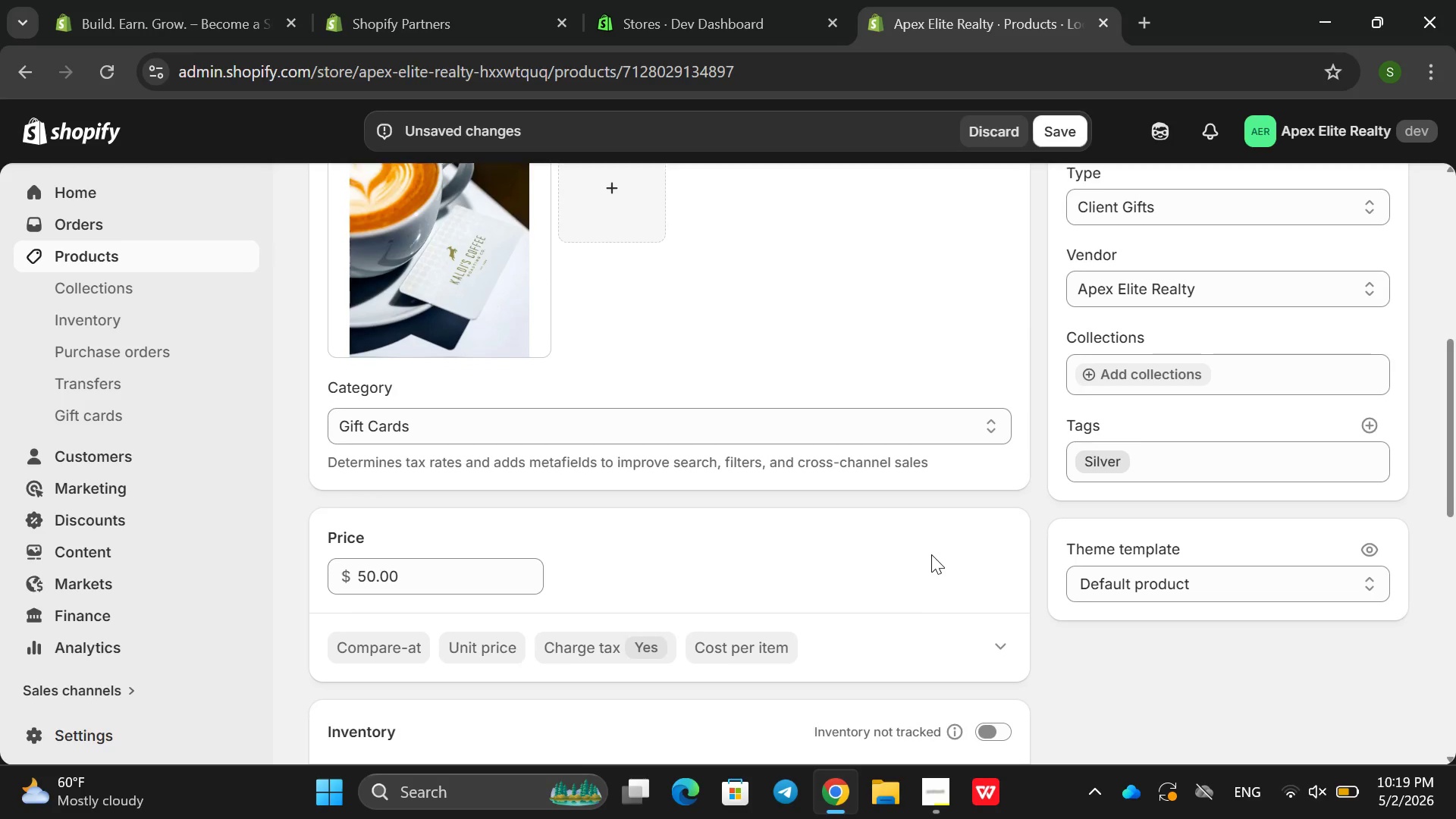 
scroll: coordinate [924, 519], scroll_direction: down, amount: 9.0
 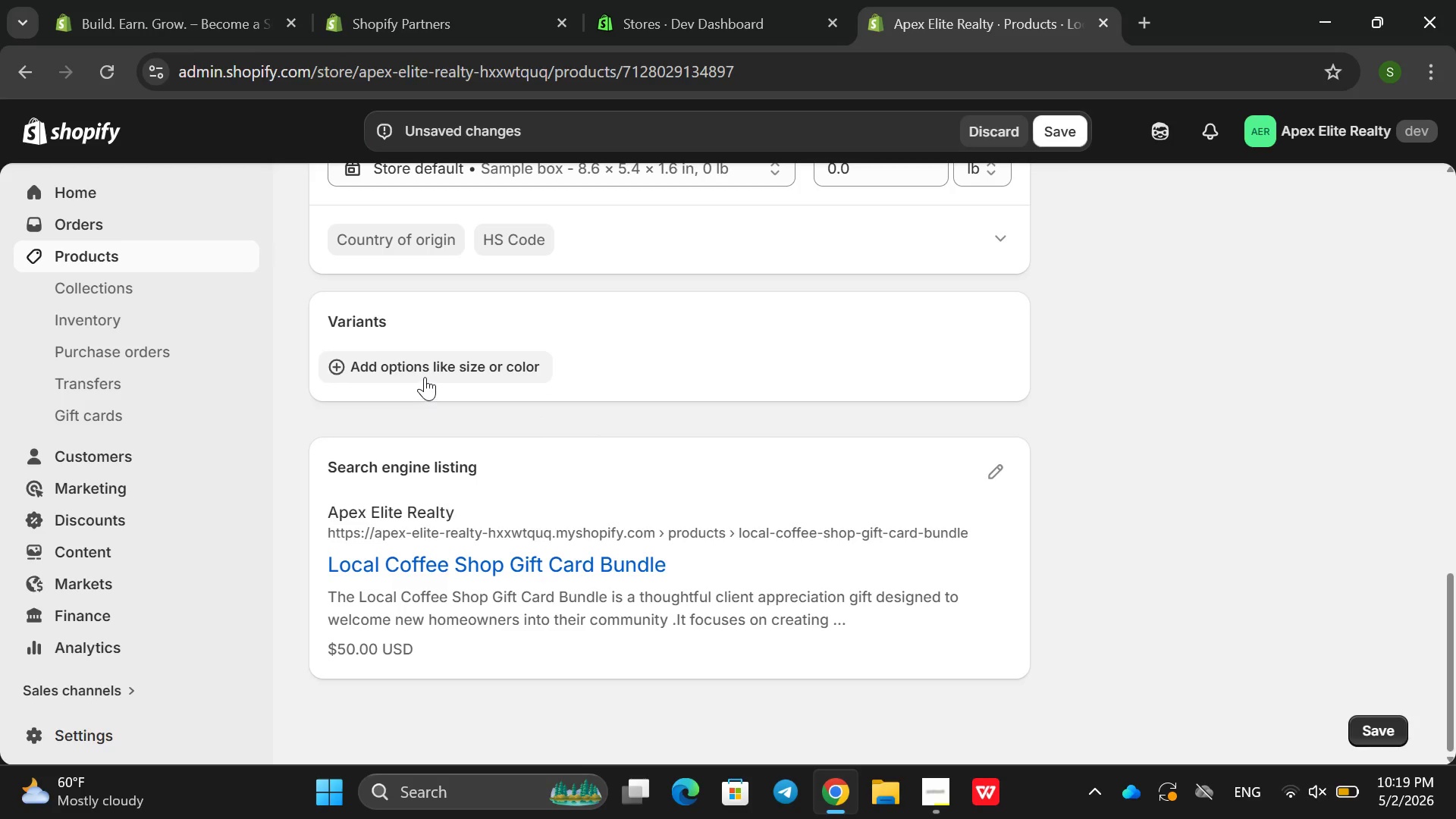 
left_click([425, 377])
 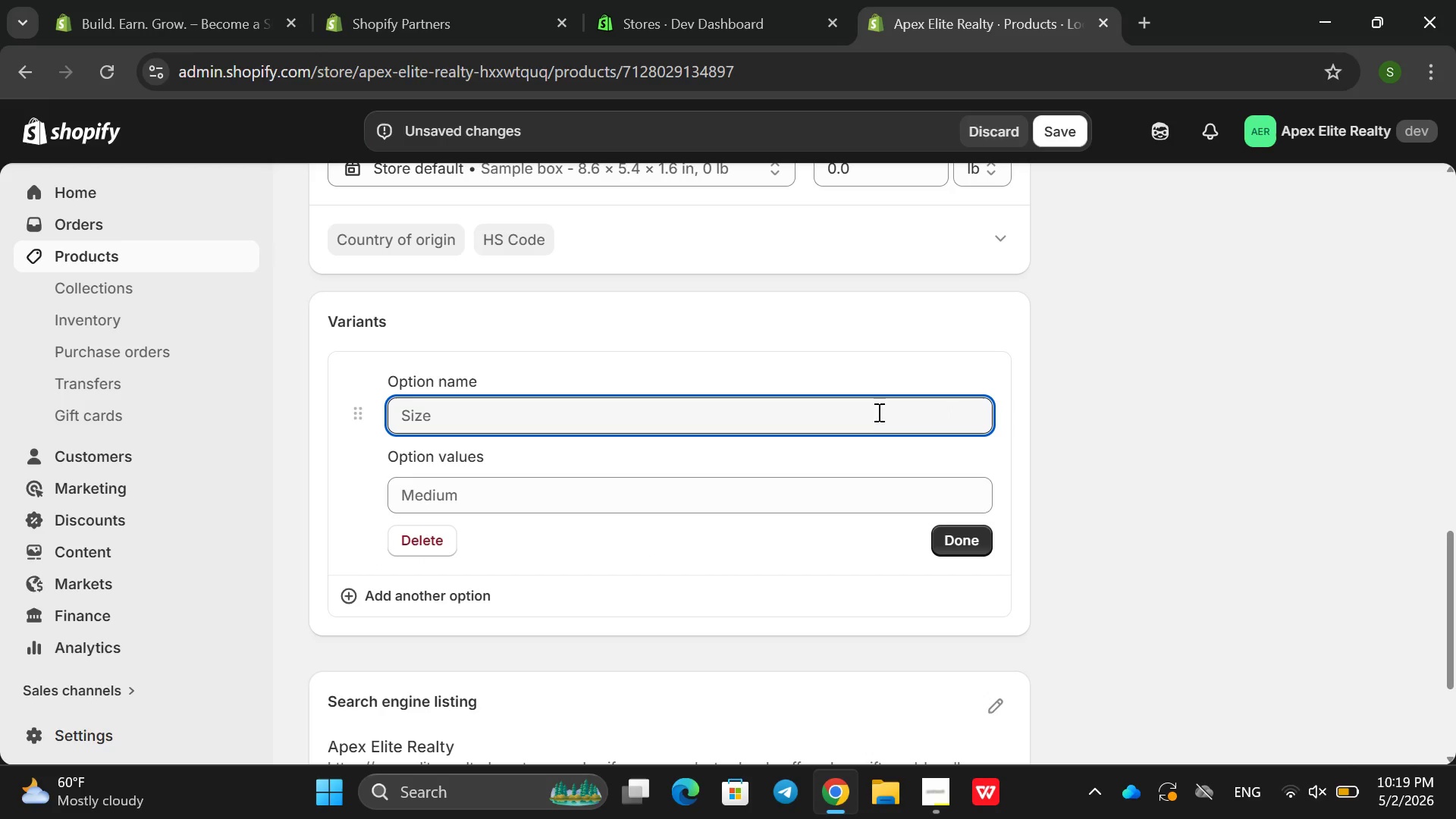 
left_click([861, 422])
 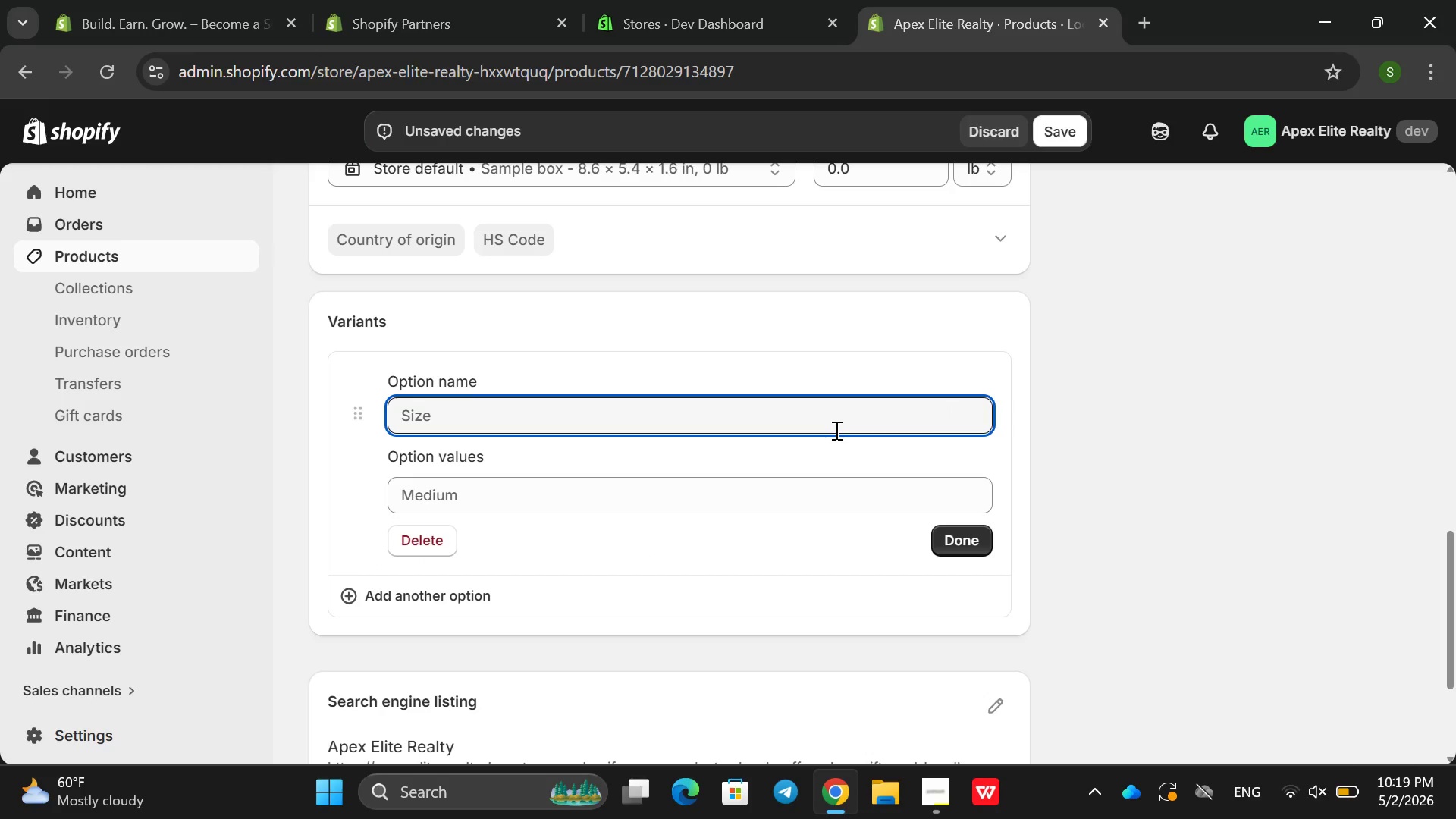 
type(tier)
key(Backspace)
key(Backspace)
key(Backspace)
key(Backspace)
type(Tier)
 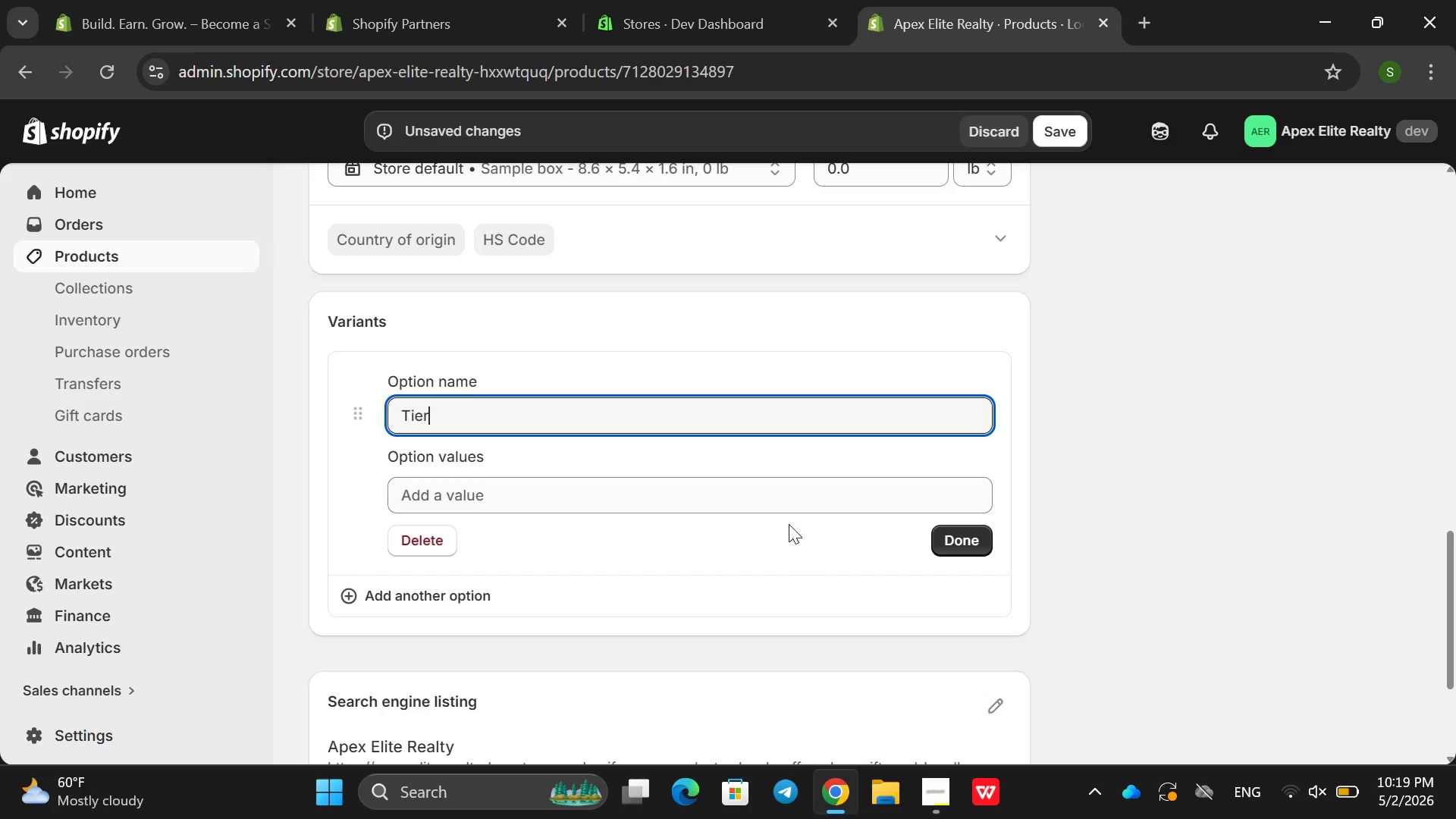 
left_click([629, 498])
 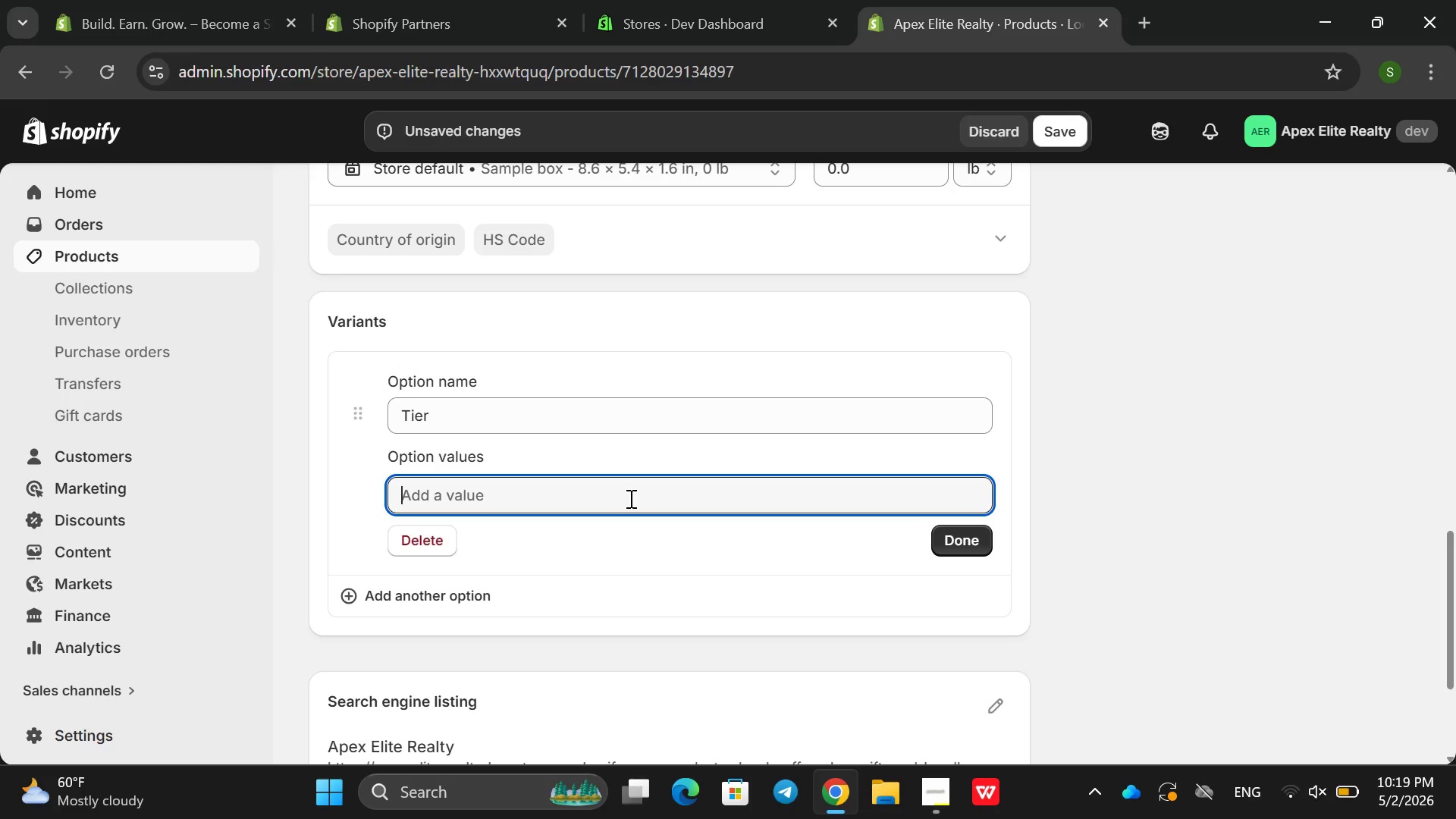 
type(Silver)
 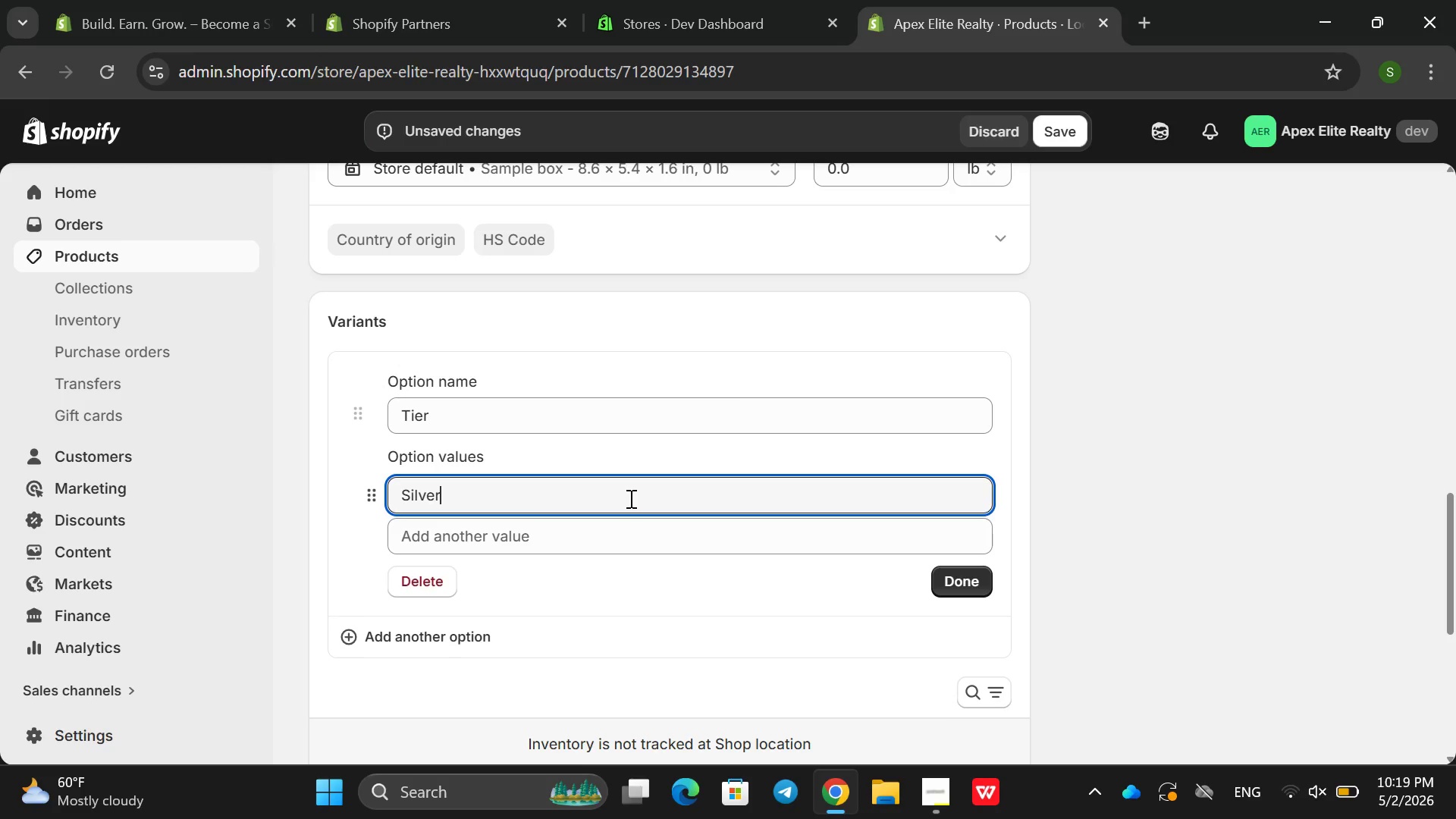 
key(ArrowLeft)
 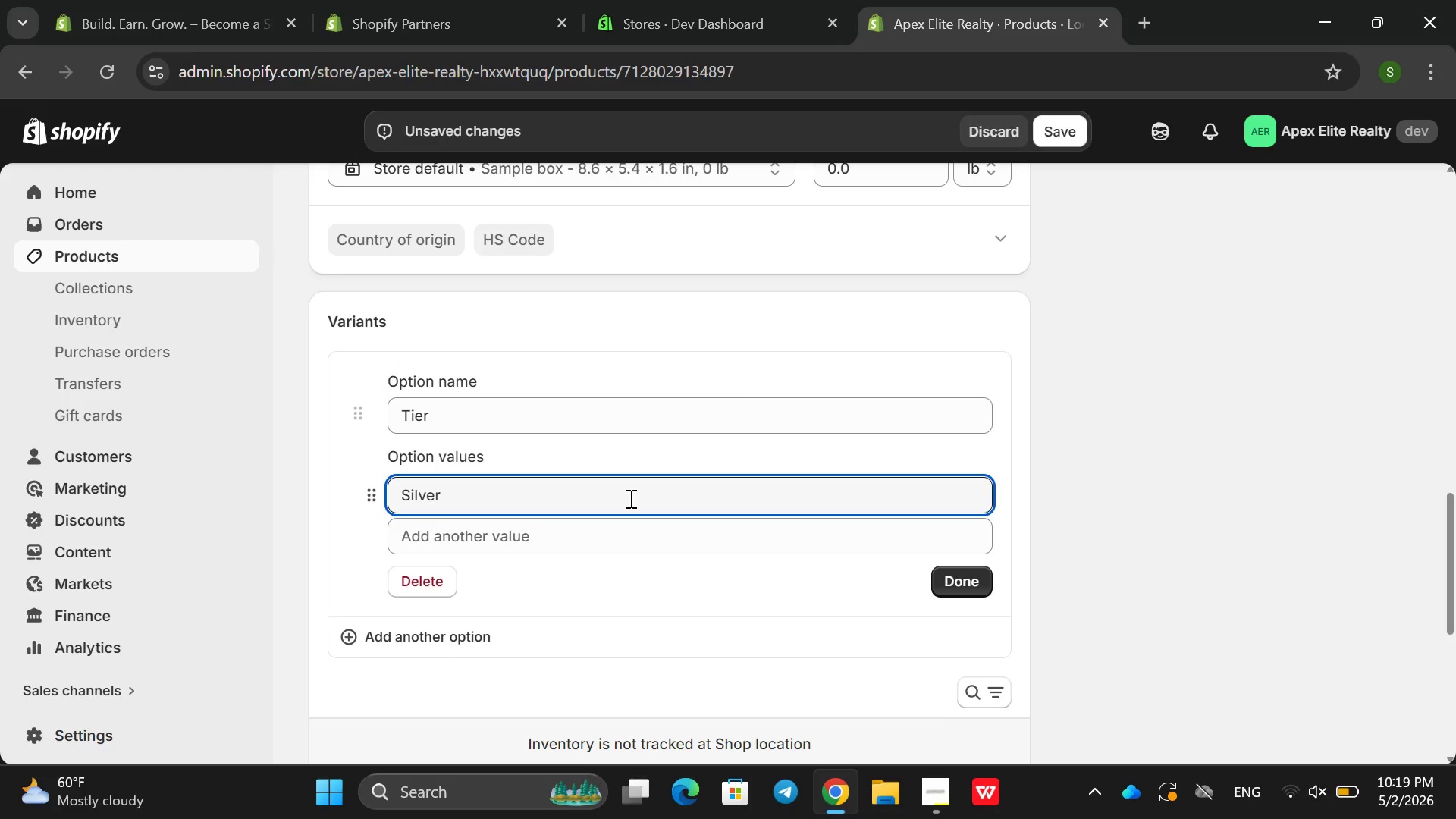 
key(ArrowDown)
 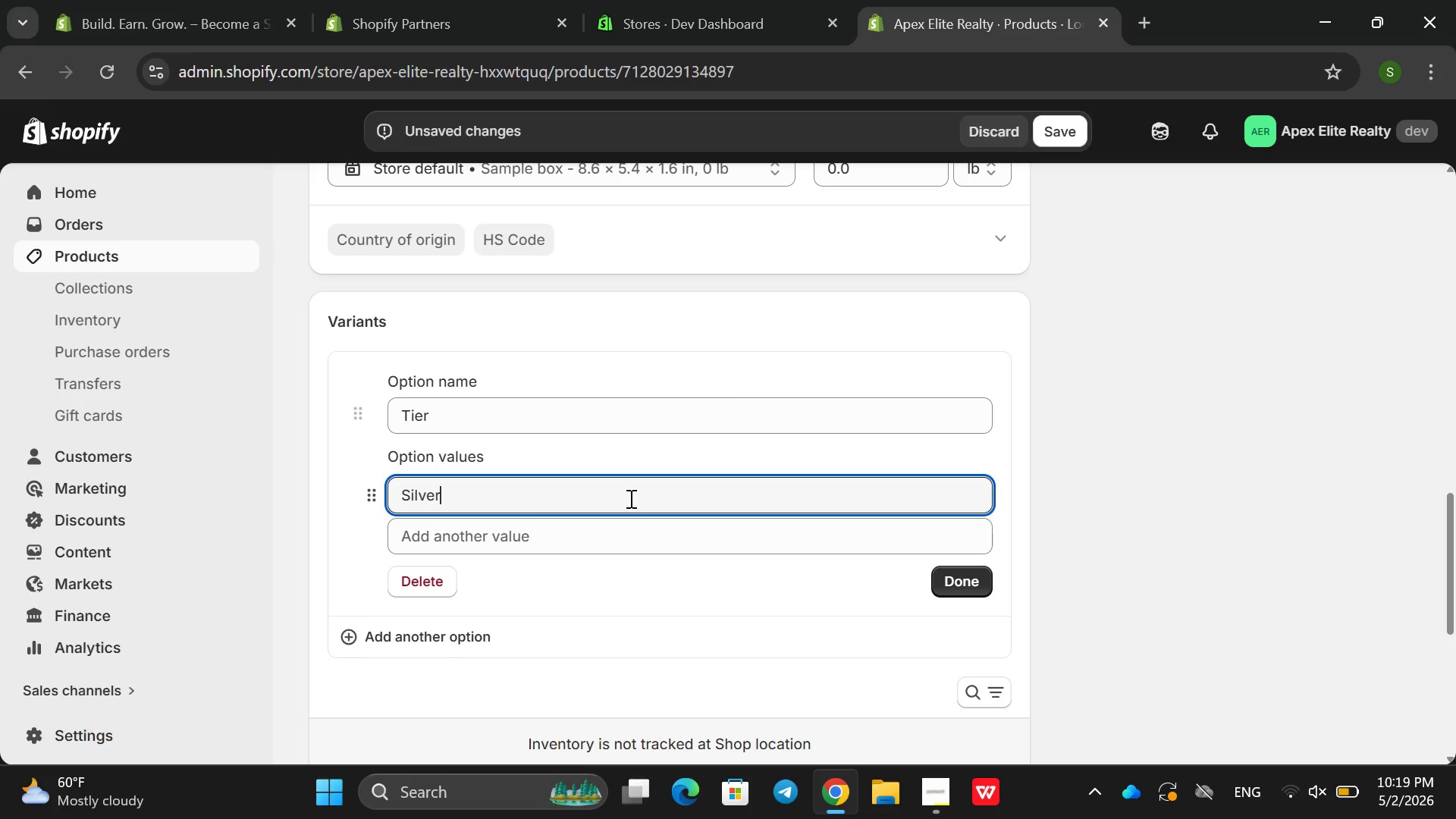 
key(ArrowDown)
 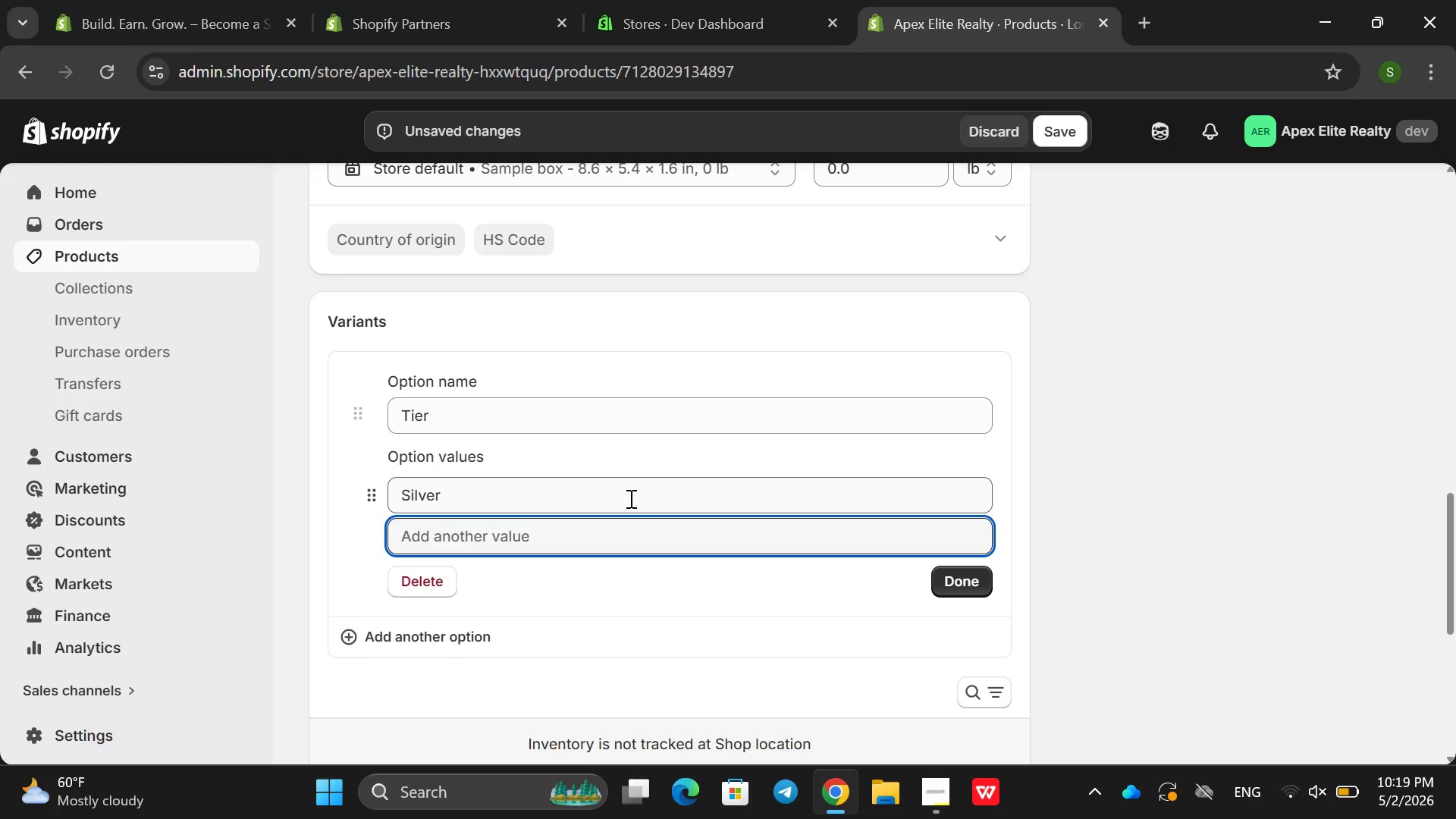 
type(Col)
key(Backspace)
key(Backspace)
key(Backspace)
type(Gold )
 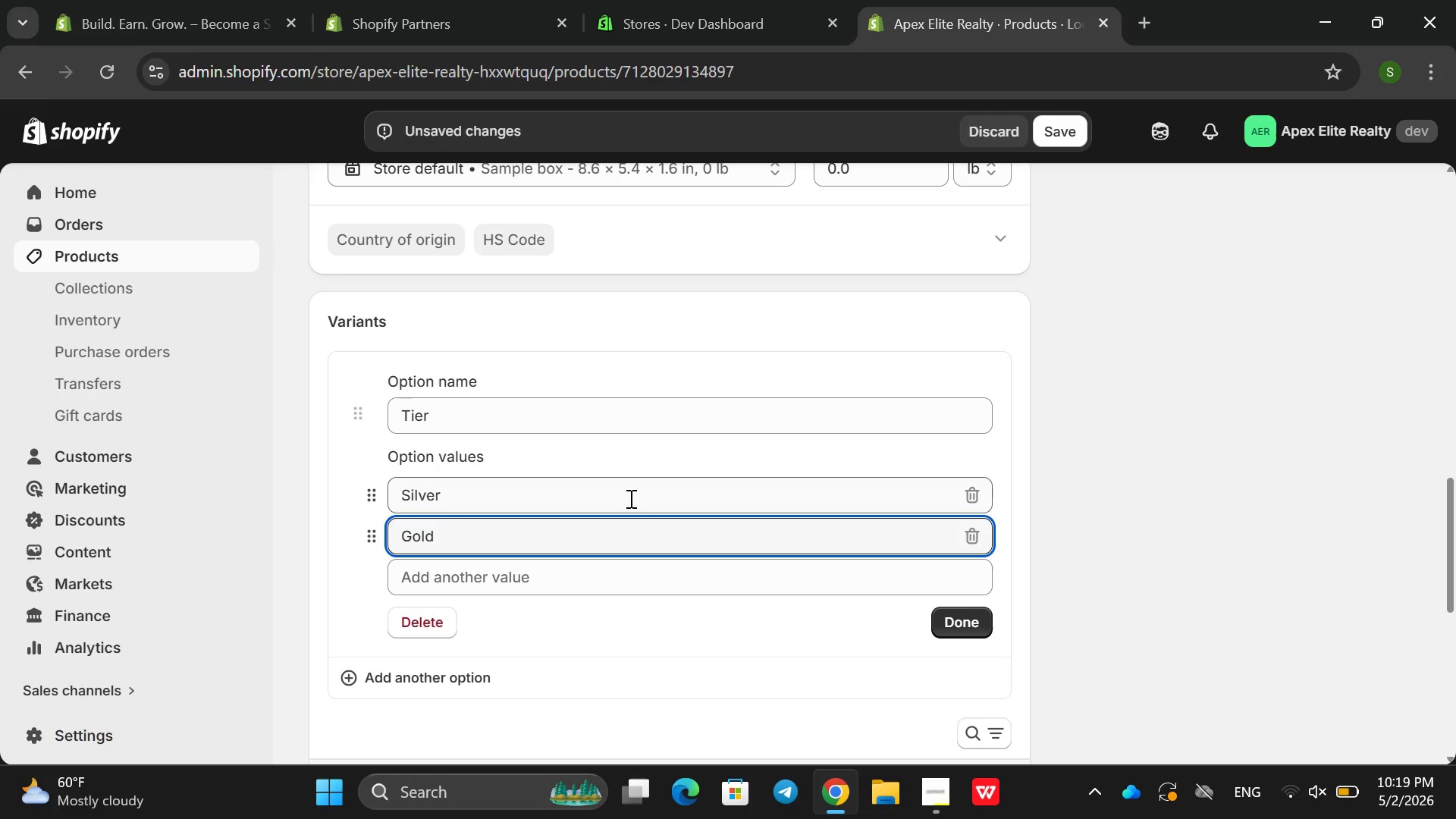 
key(ArrowDown)
 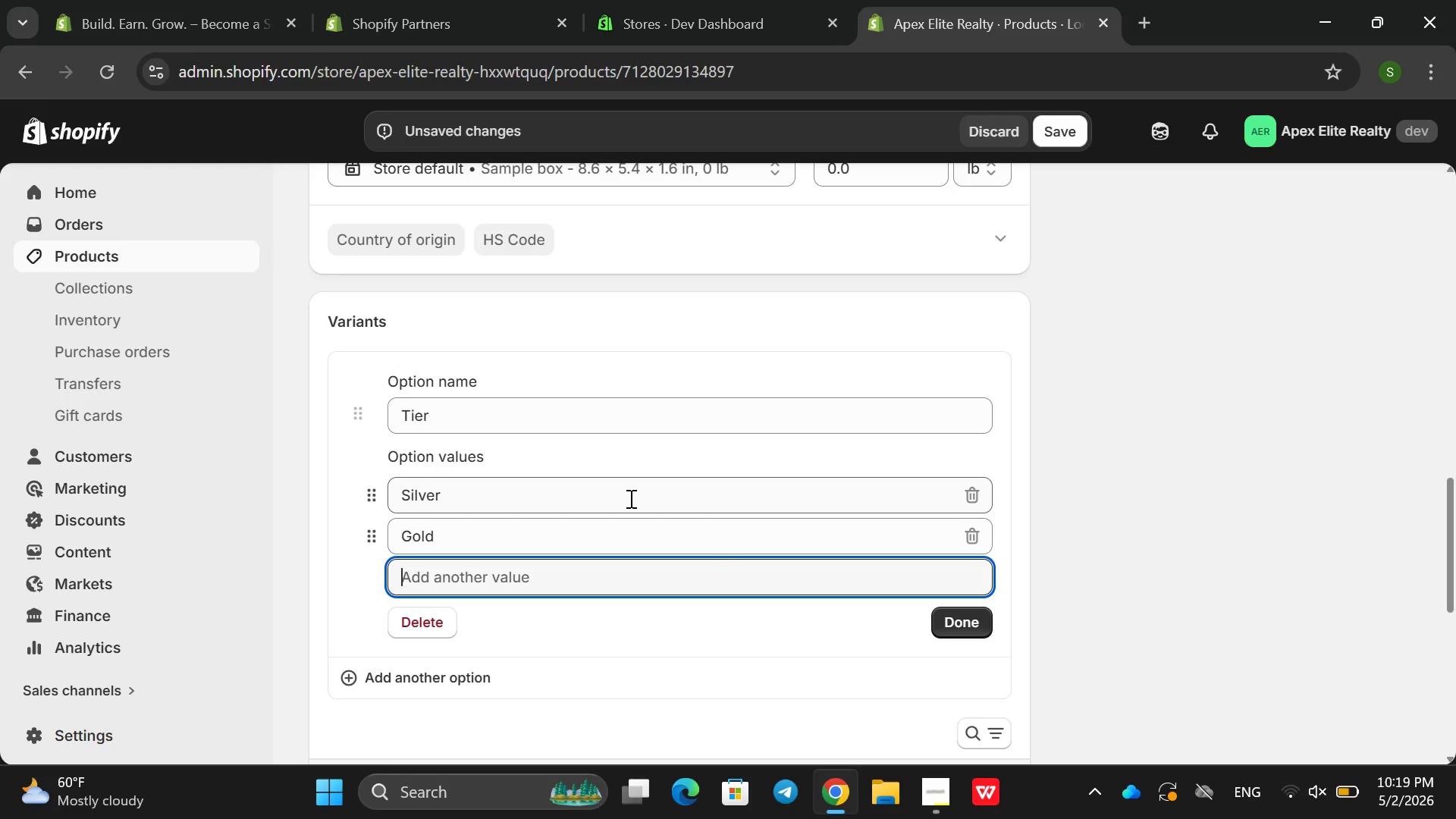 
type(pla)
key(Backspace)
key(Backspace)
key(Backspace)
type(Platinum )
 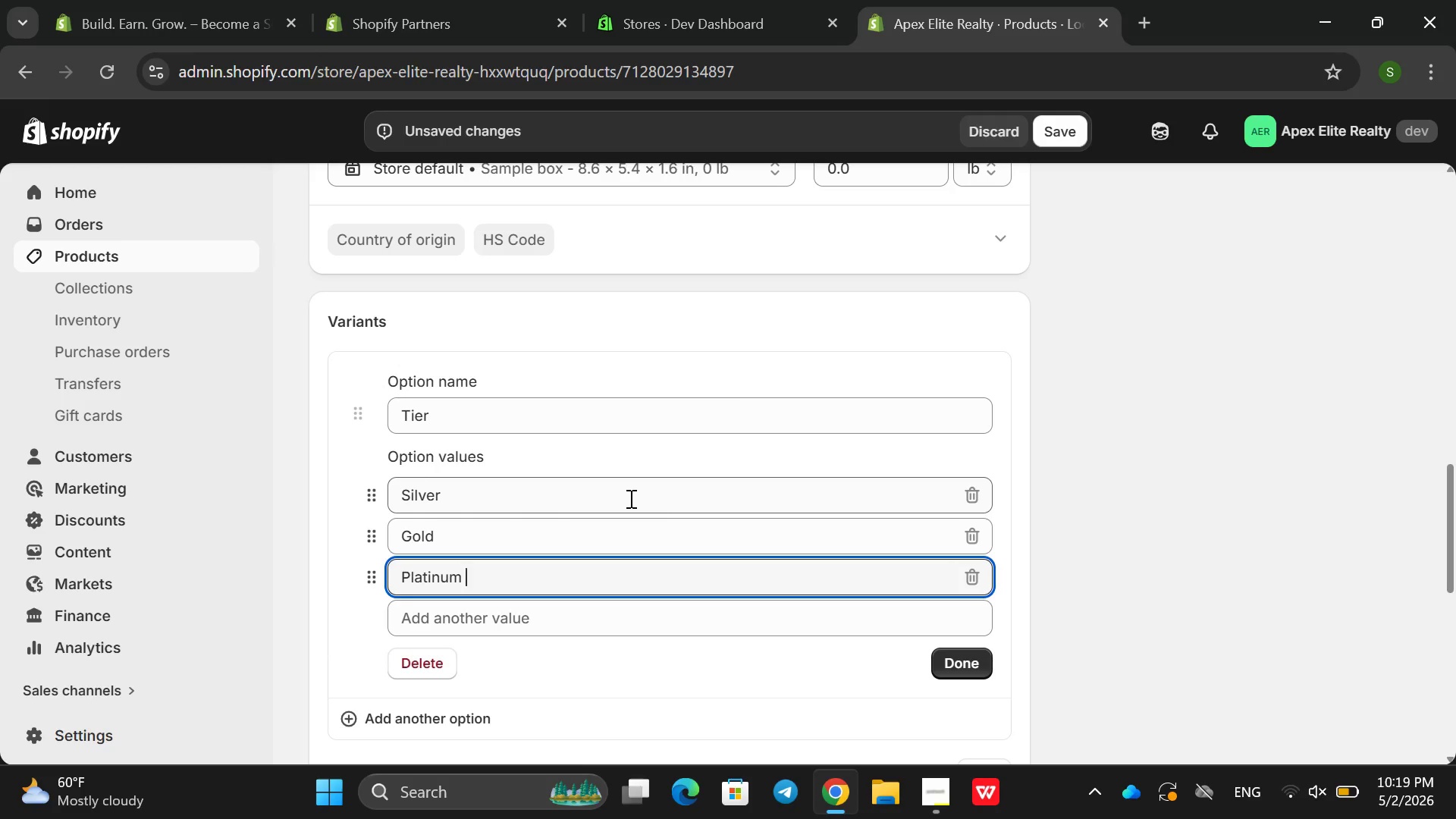 
hold_key(key=ArrowLeft, duration=0.47)
 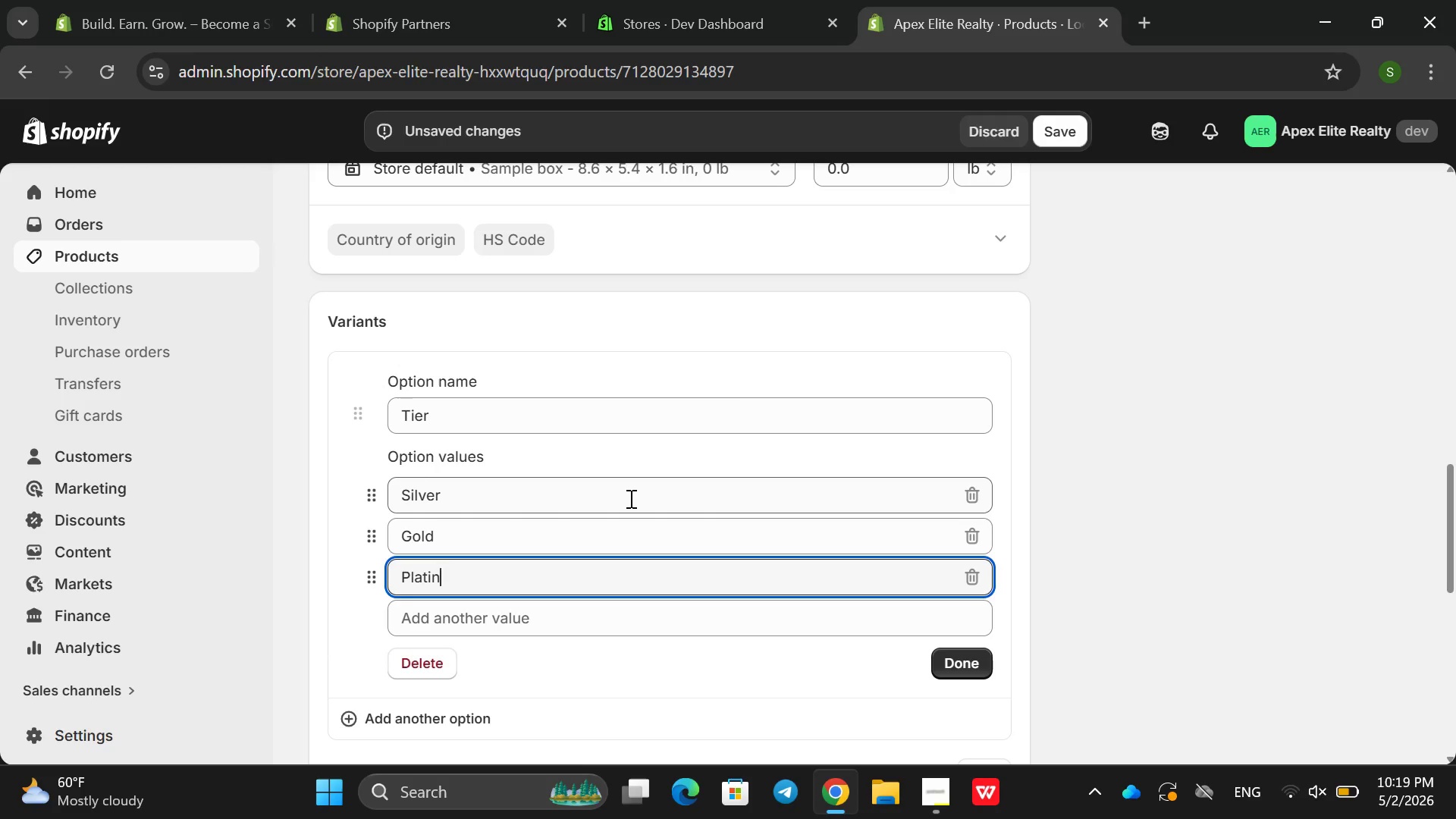 
mouse_move([849, 814])
 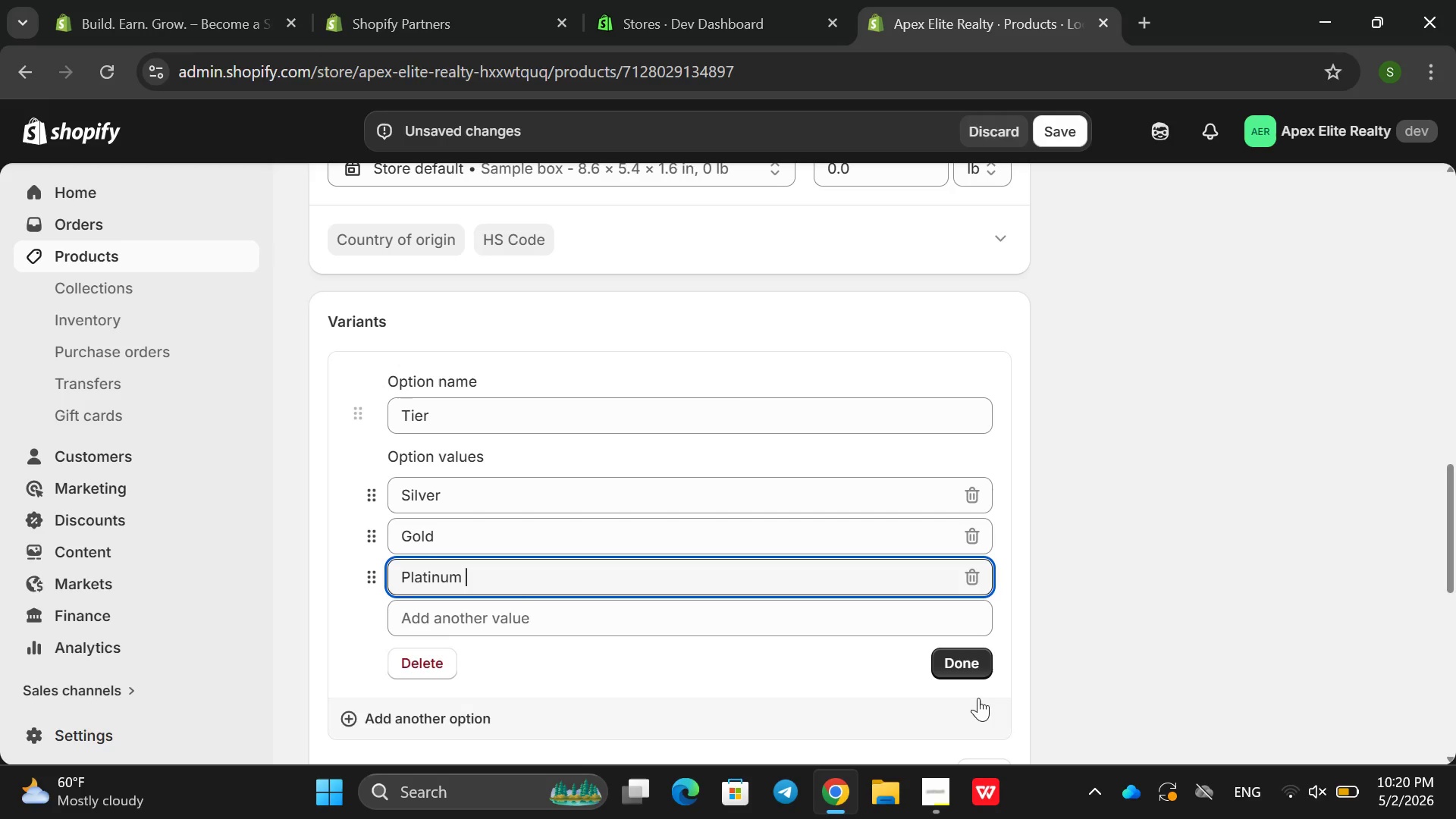 
left_click([974, 664])
 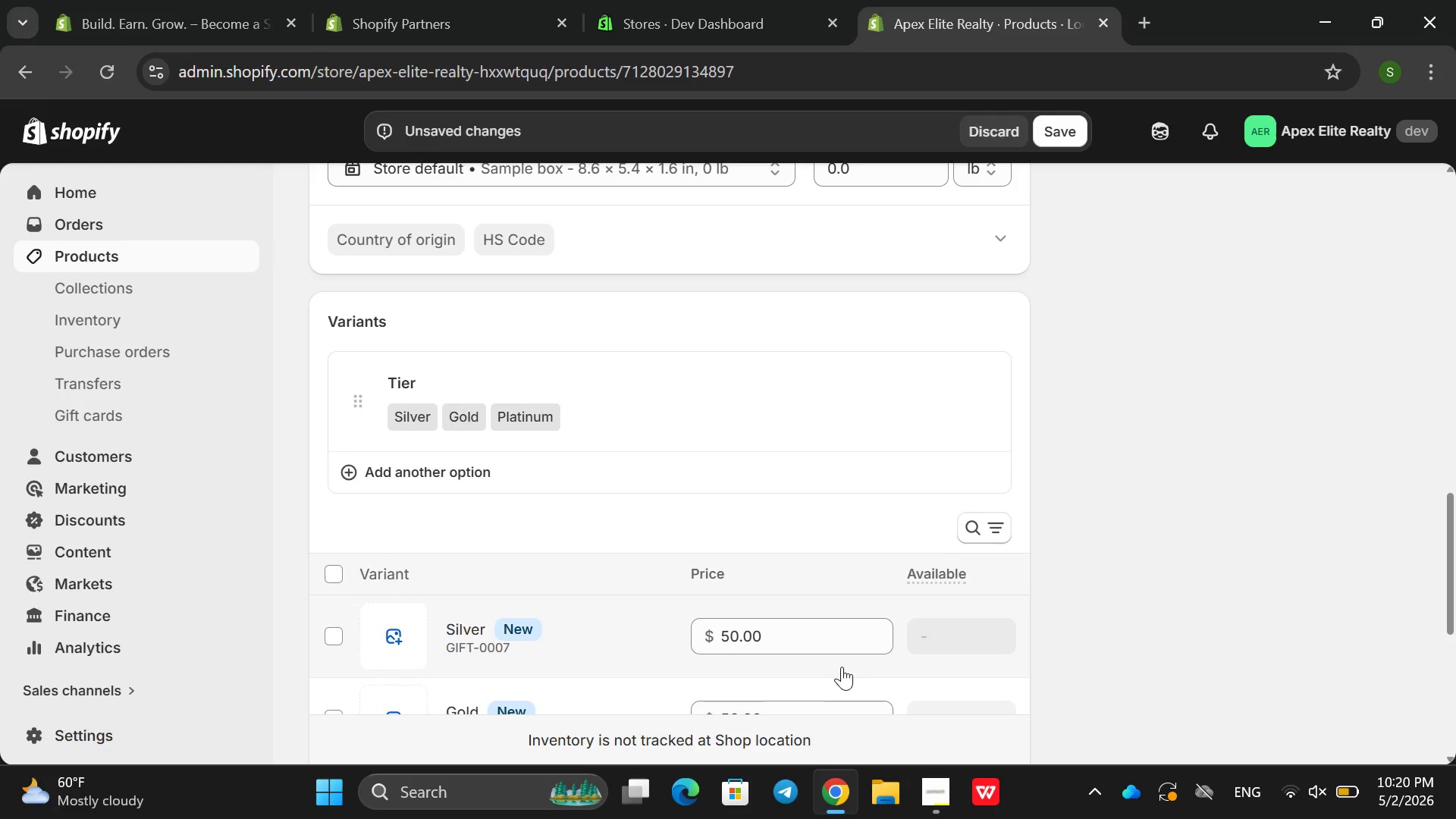 
scroll: coordinate [826, 664], scroll_direction: down, amount: 6.0
 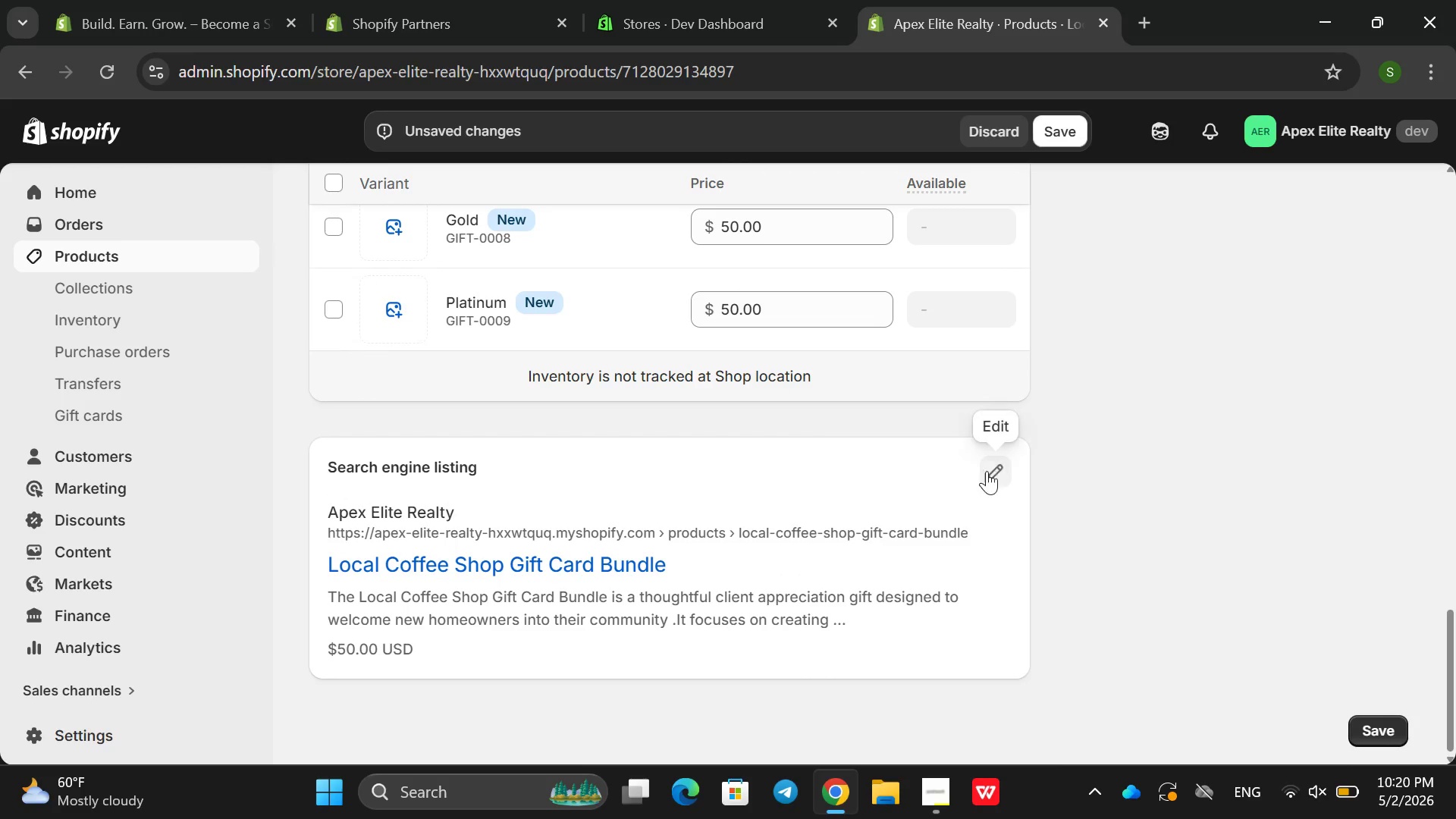 
left_click([991, 471])
 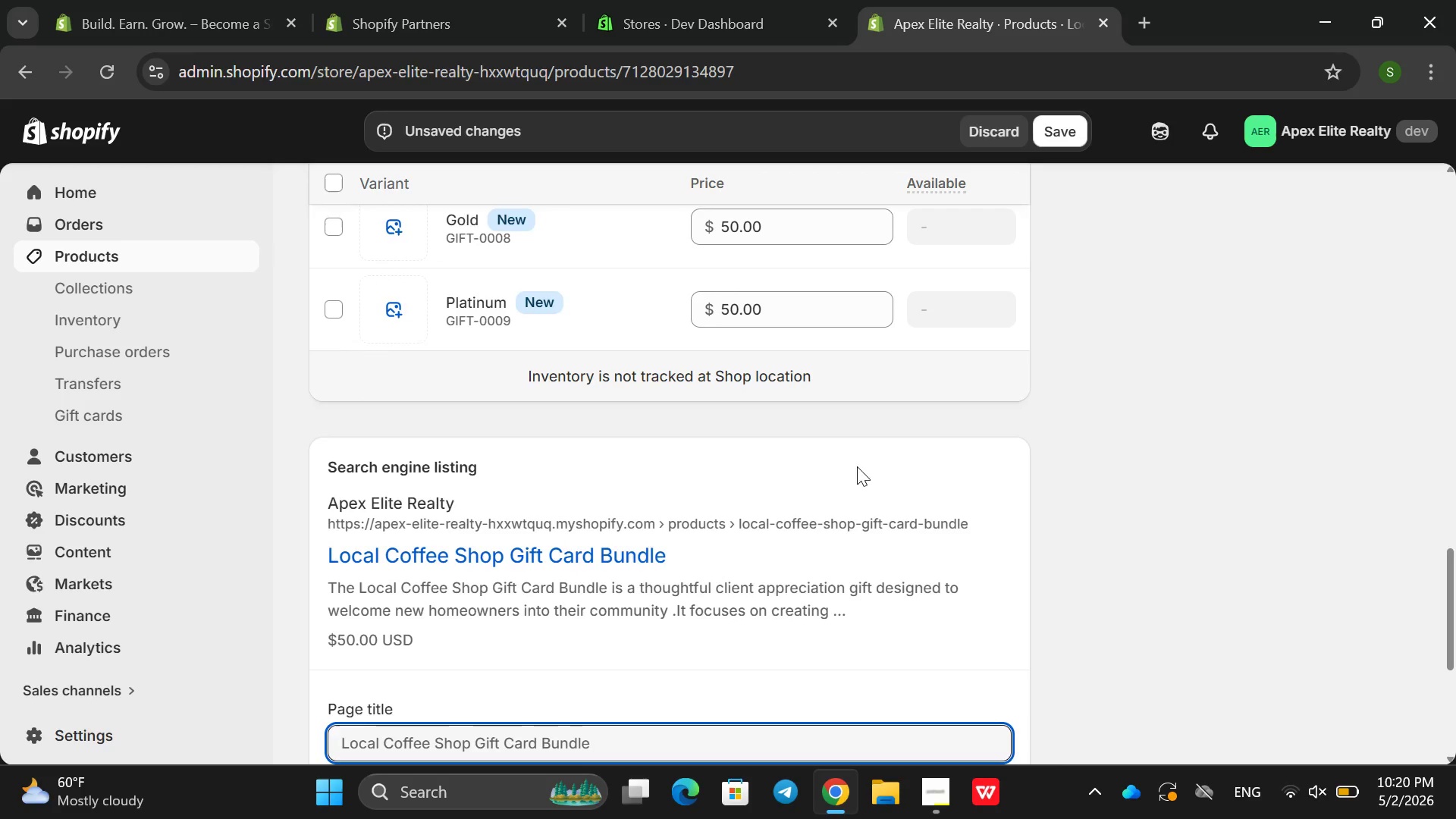 
scroll: coordinate [834, 467], scroll_direction: down, amount: 5.0
 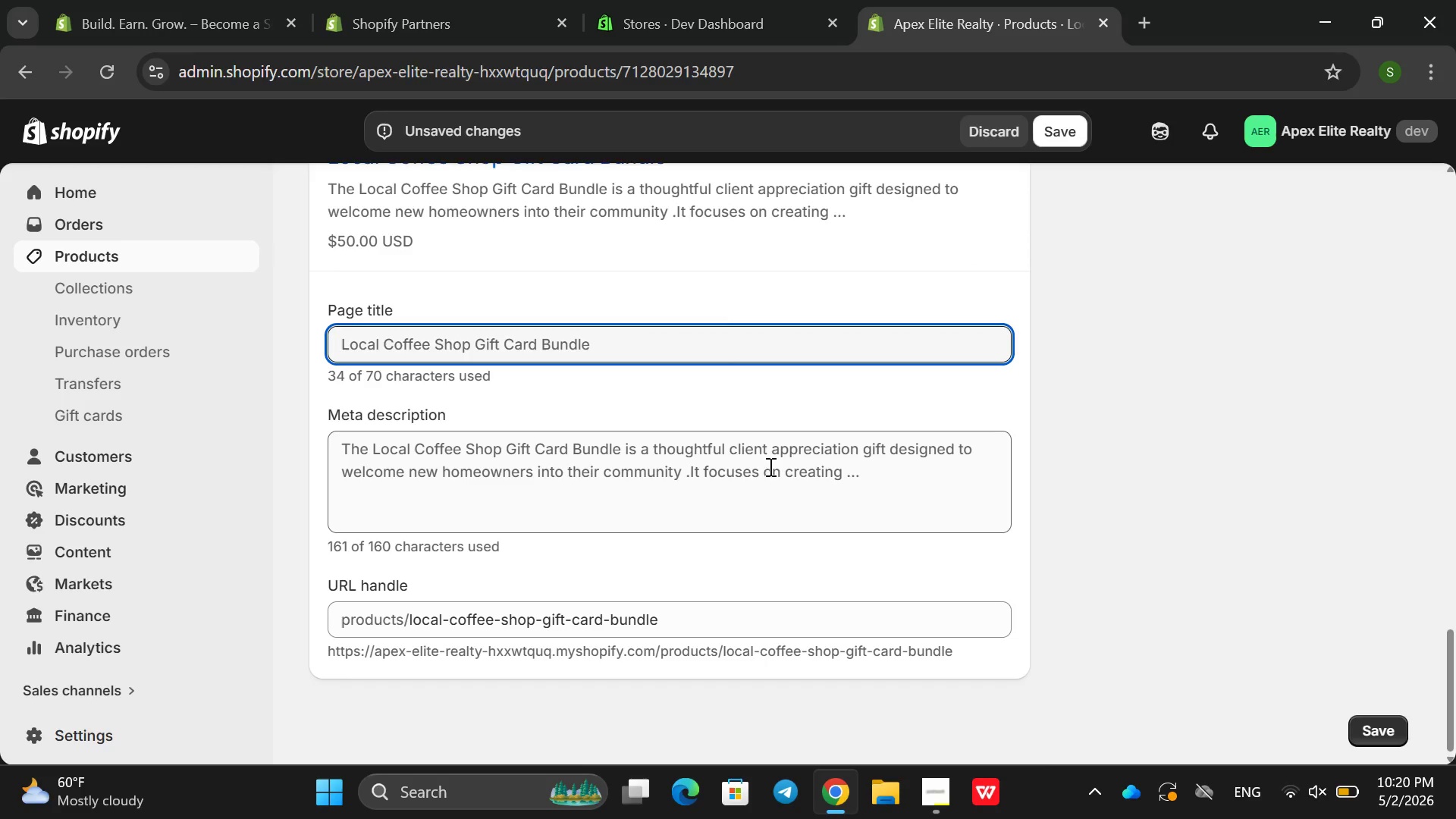 
left_click_drag(start_coordinate=[748, 467], to_coordinate=[744, 468])
 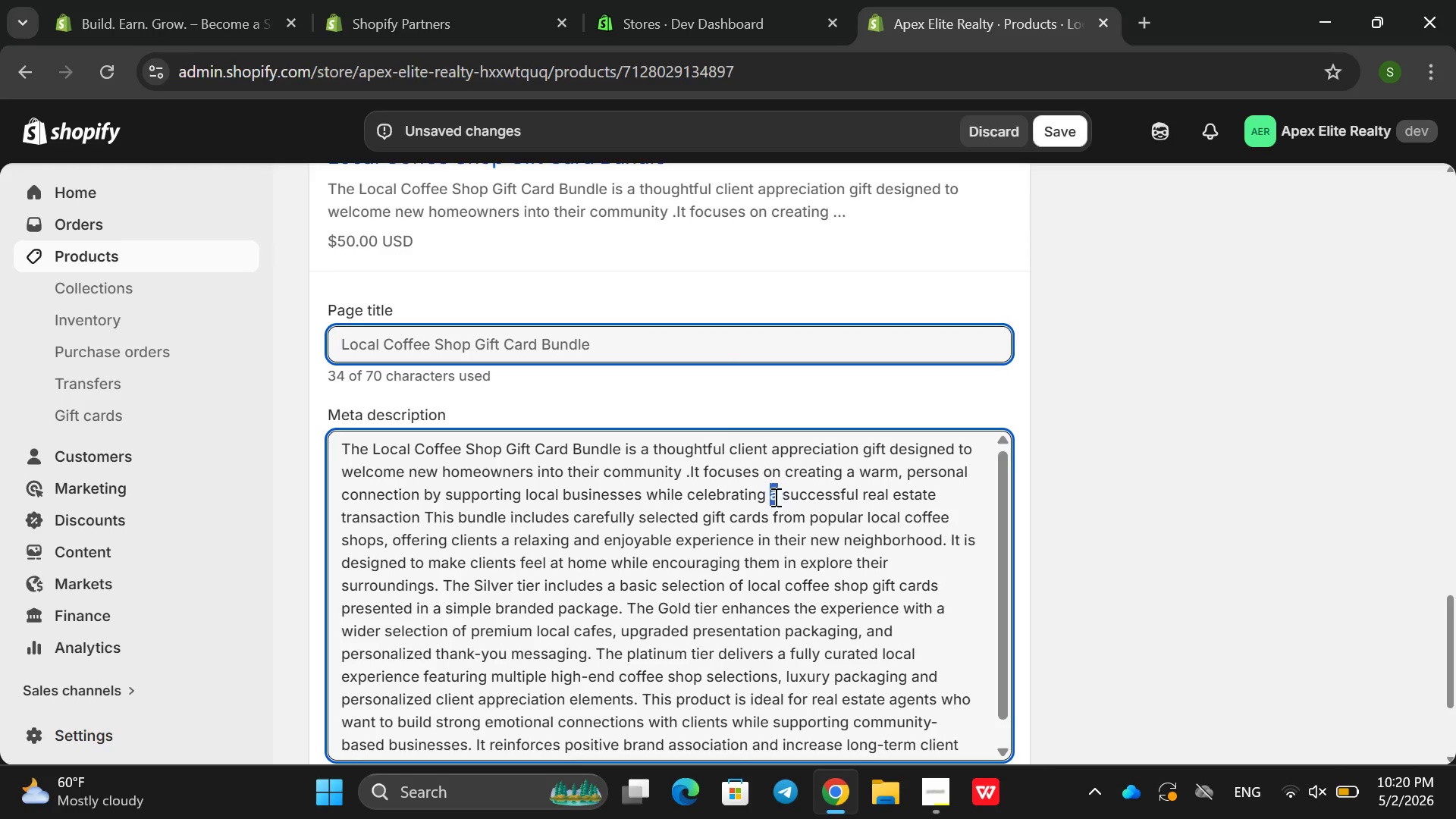 
left_click_drag(start_coordinate=[775, 498], to_coordinate=[777, 502])
 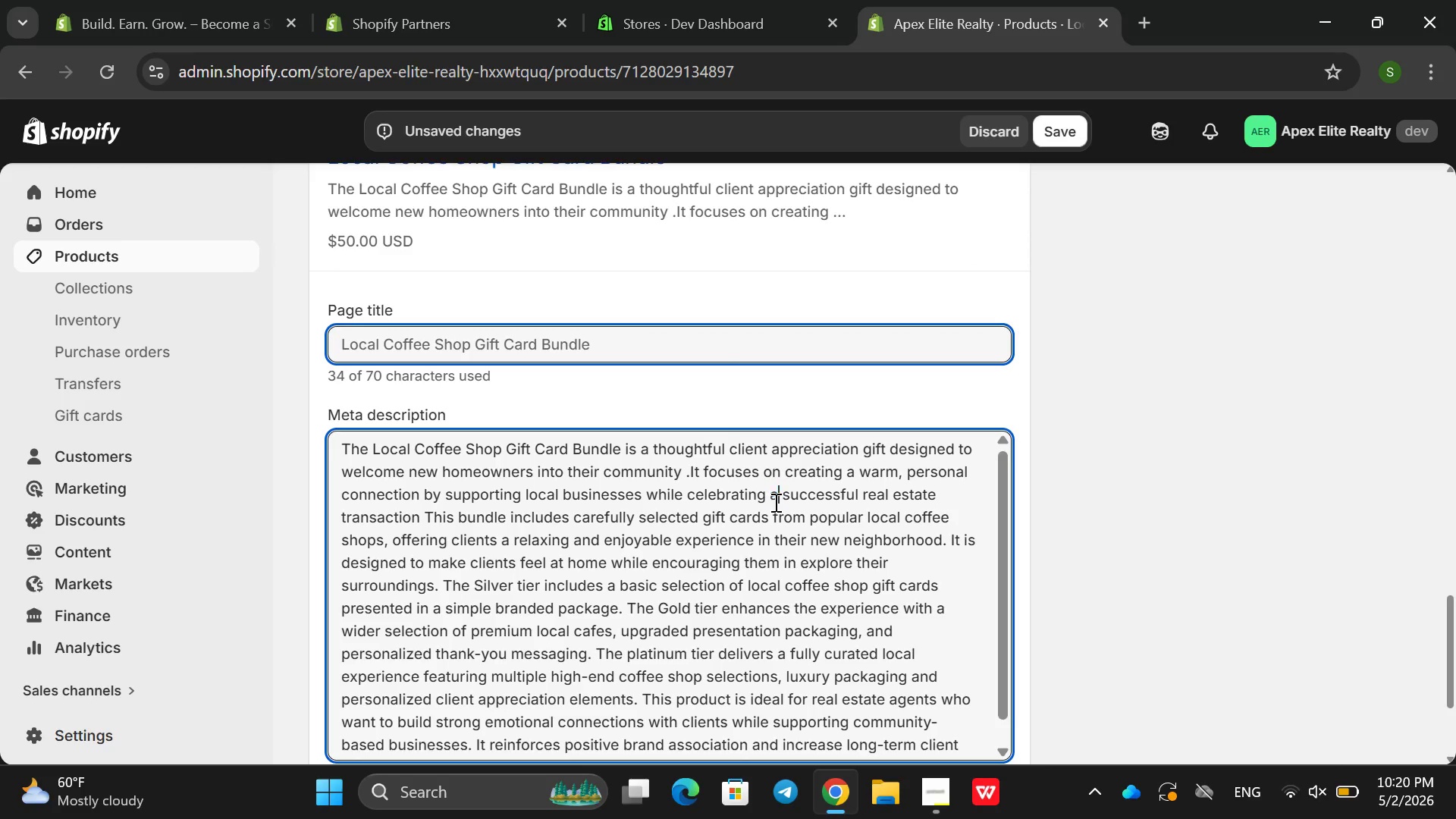 
triple_click([774, 502])
 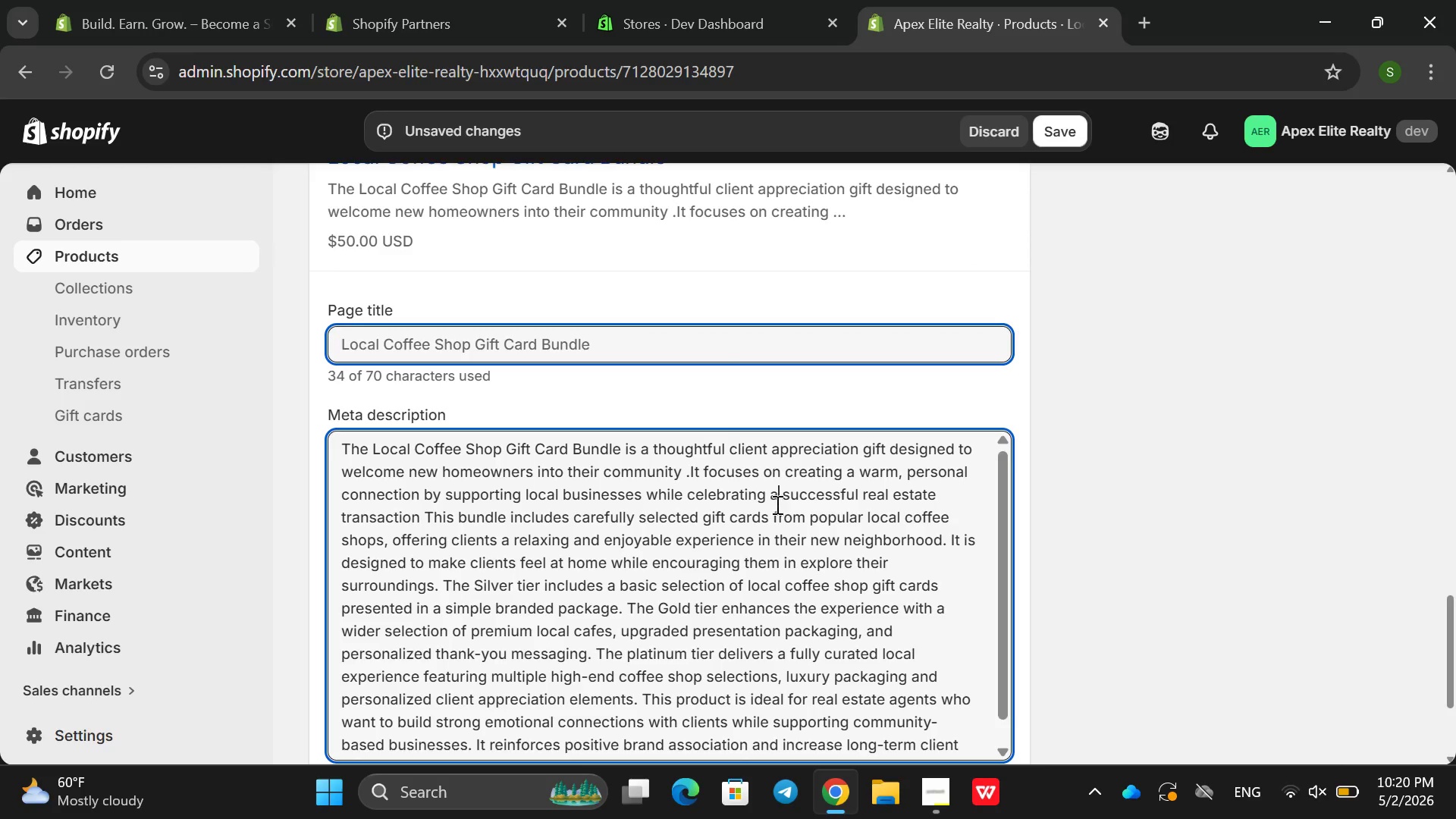 
left_click_drag(start_coordinate=[775, 503], to_coordinate=[777, 510])
 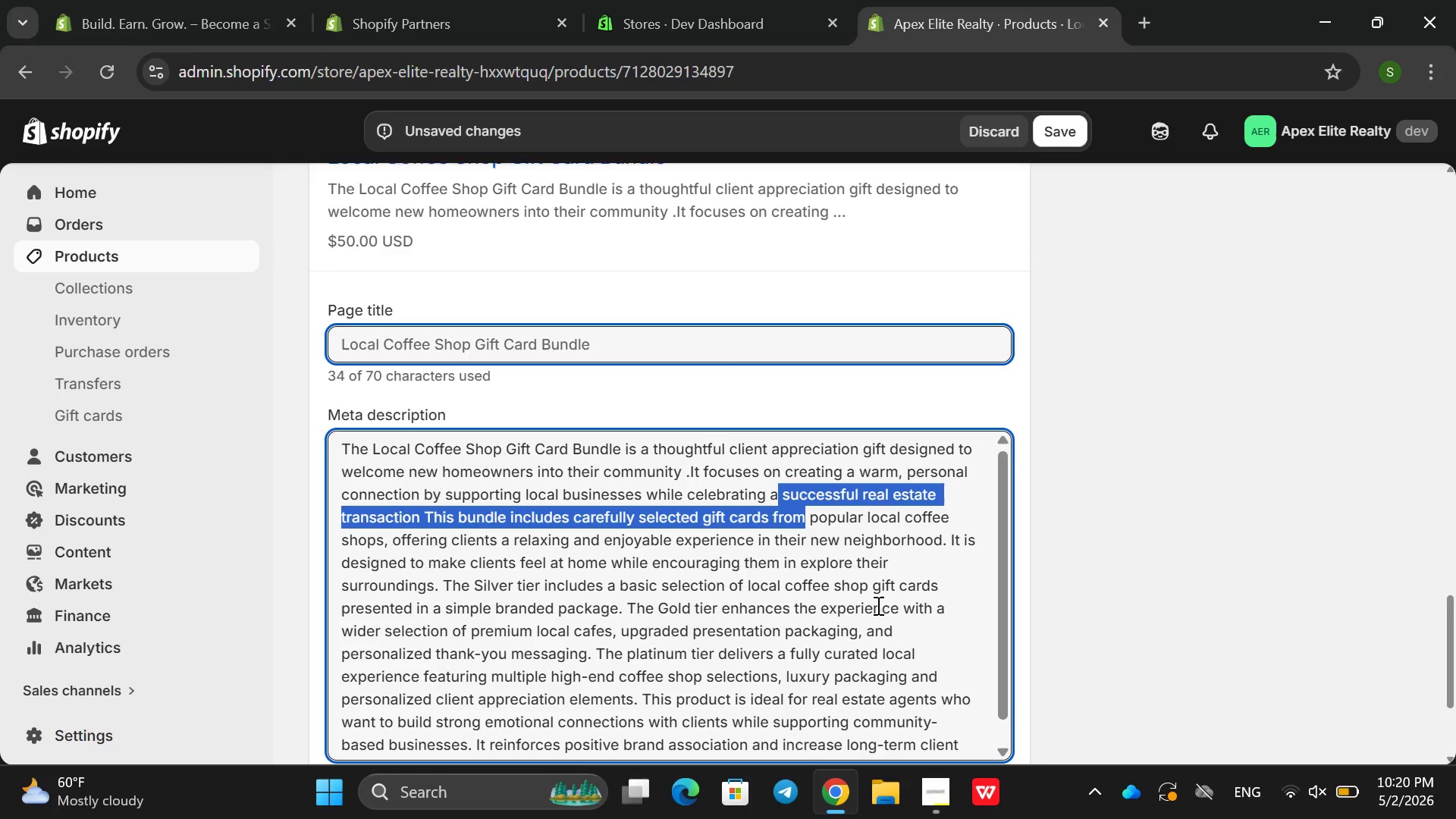 
scroll: coordinate [849, 592], scroll_direction: down, amount: 7.0
 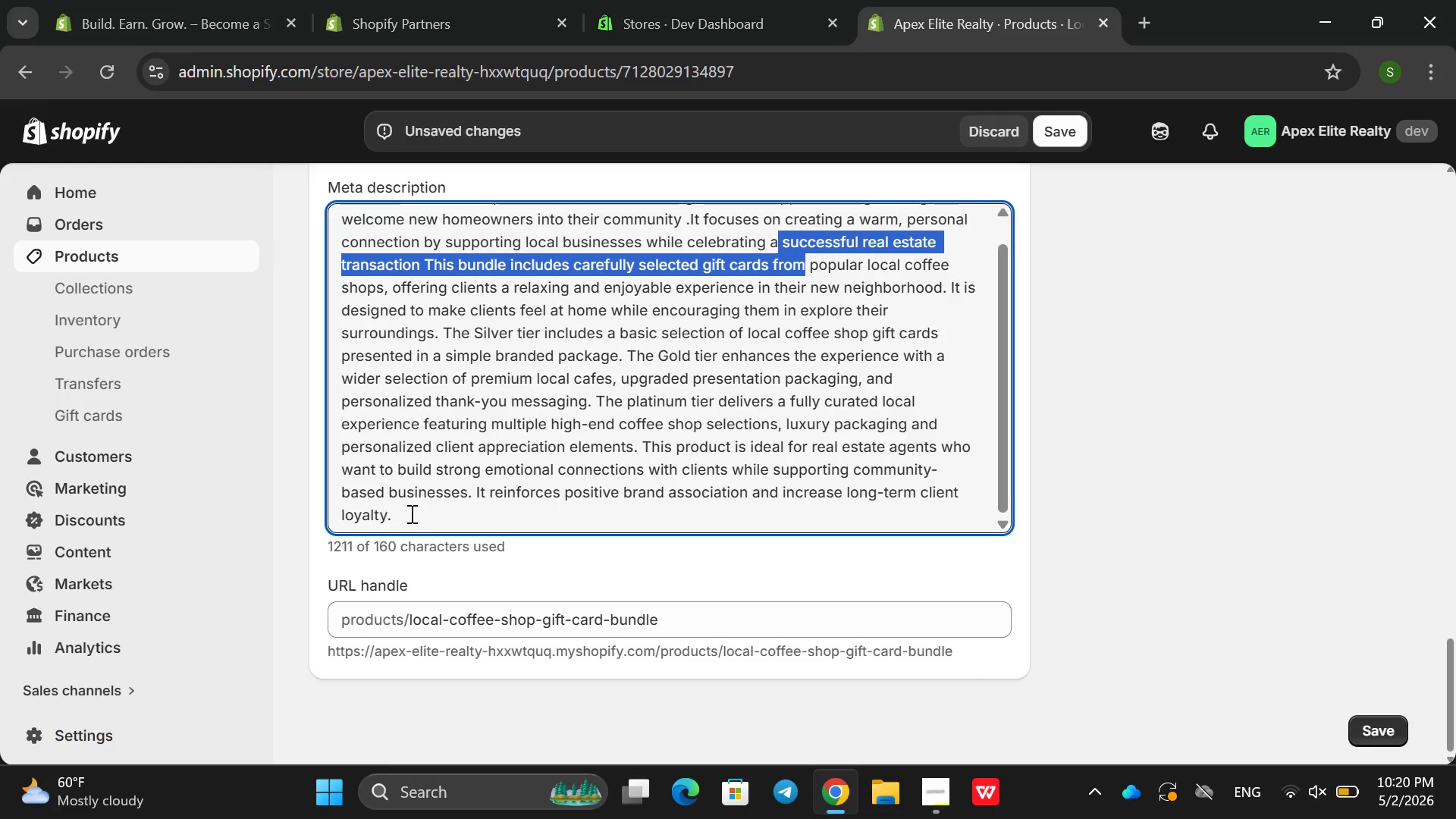 
left_click_drag(start_coordinate=[410, 513], to_coordinate=[298, 635])
 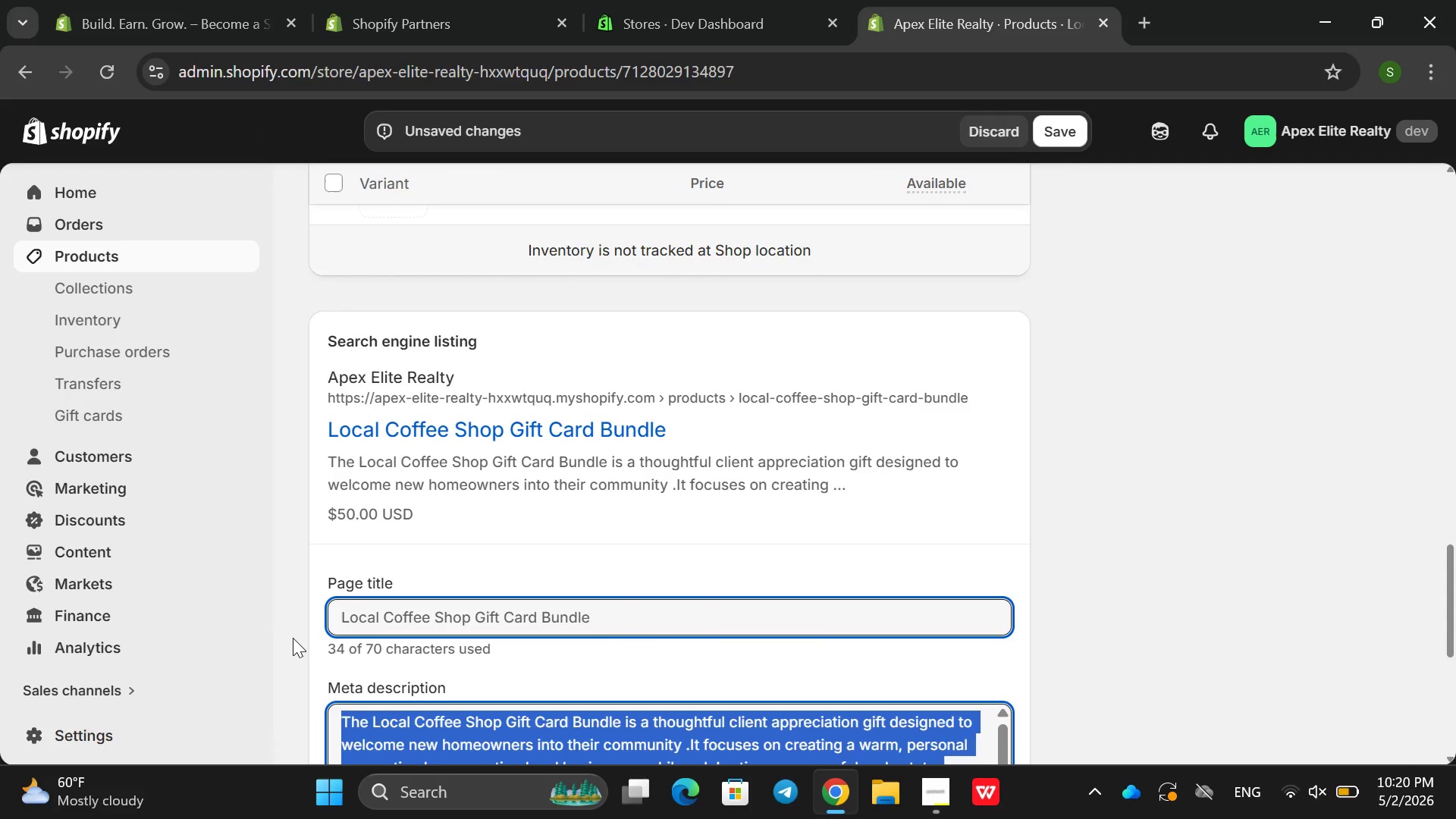 
key(Backspace)
 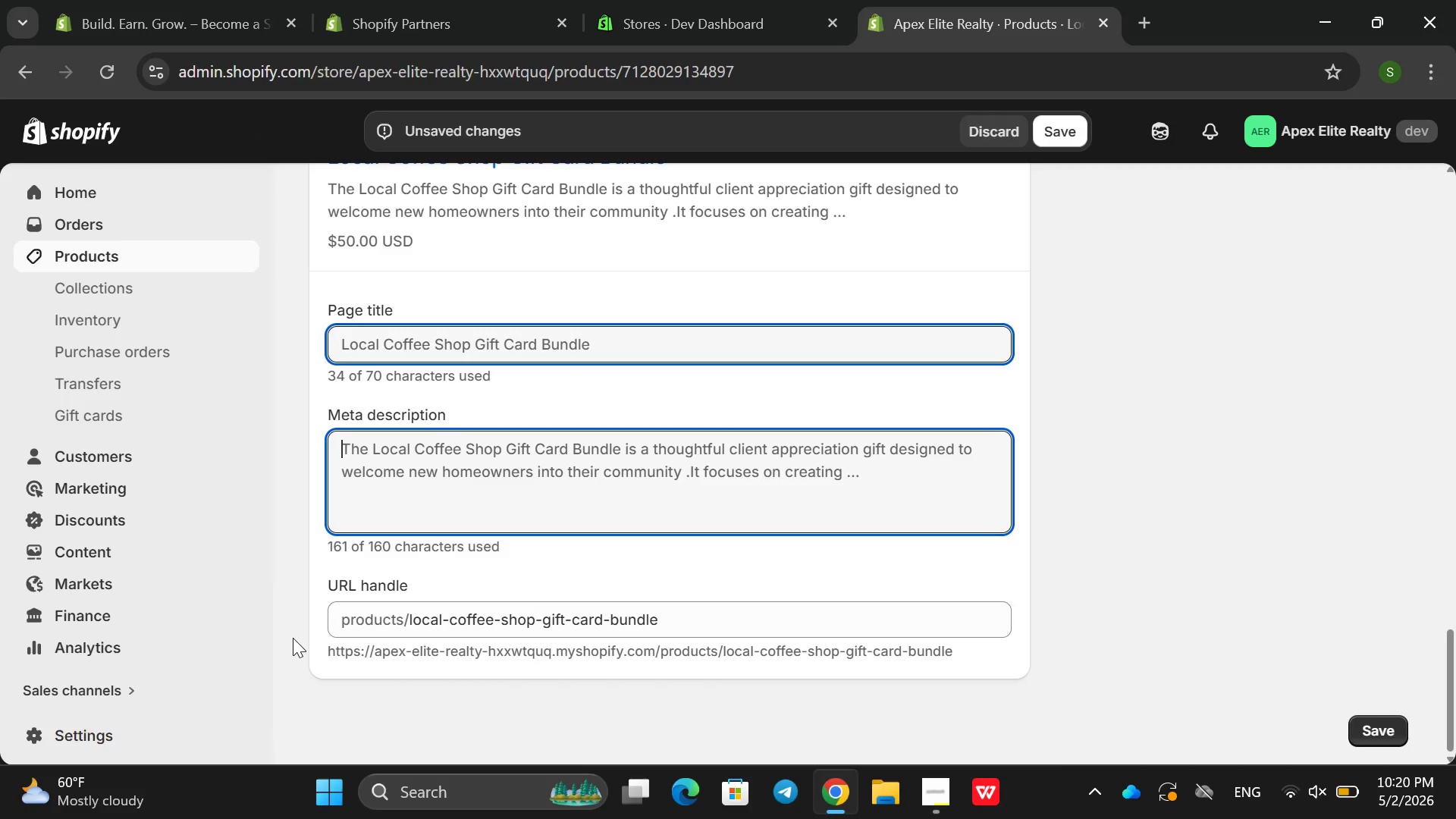 
type(Cilent appreca)
key(Backspace)
type(iation fi)
key(Backspace)
key(Backspace)
type(git)
key(Backspace)
type(ft bul)
key(Backspace)
type(nlde)
key(Backspace)
key(Backspace)
type(e featuri)
 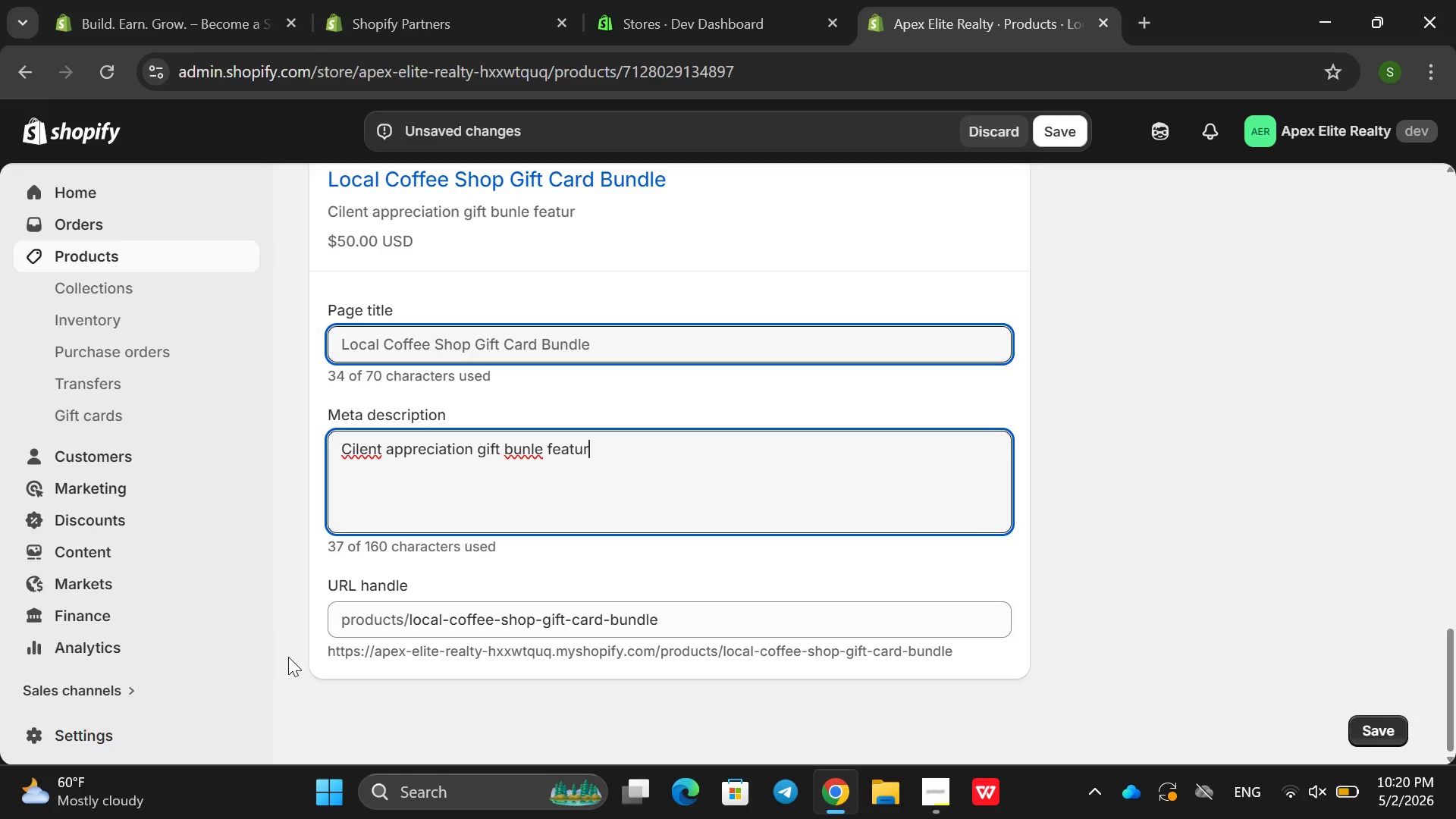 
type(ng local coffee shop cards in silver C)
key(Backspace)
 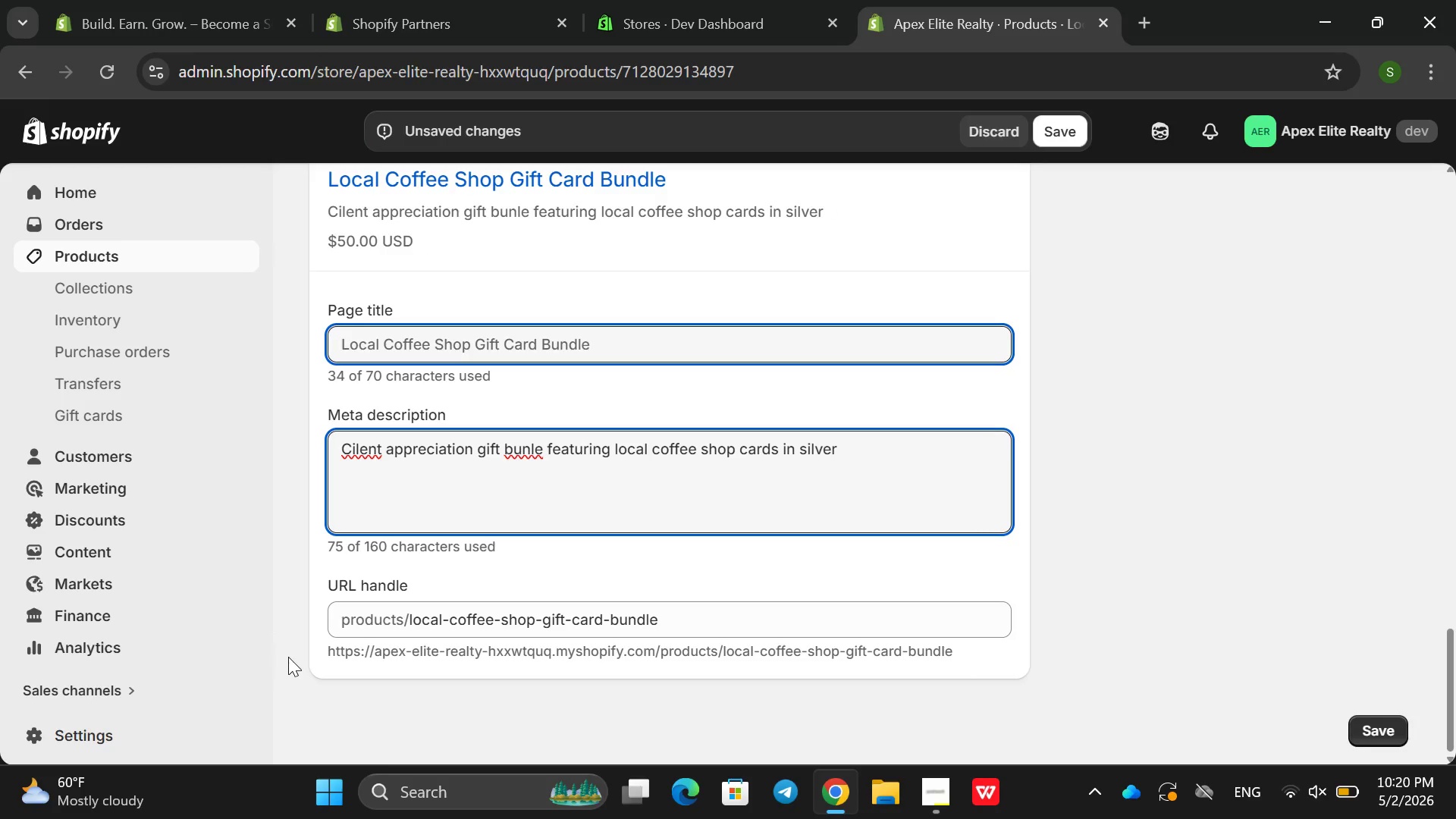 
left_click([288, 657])
 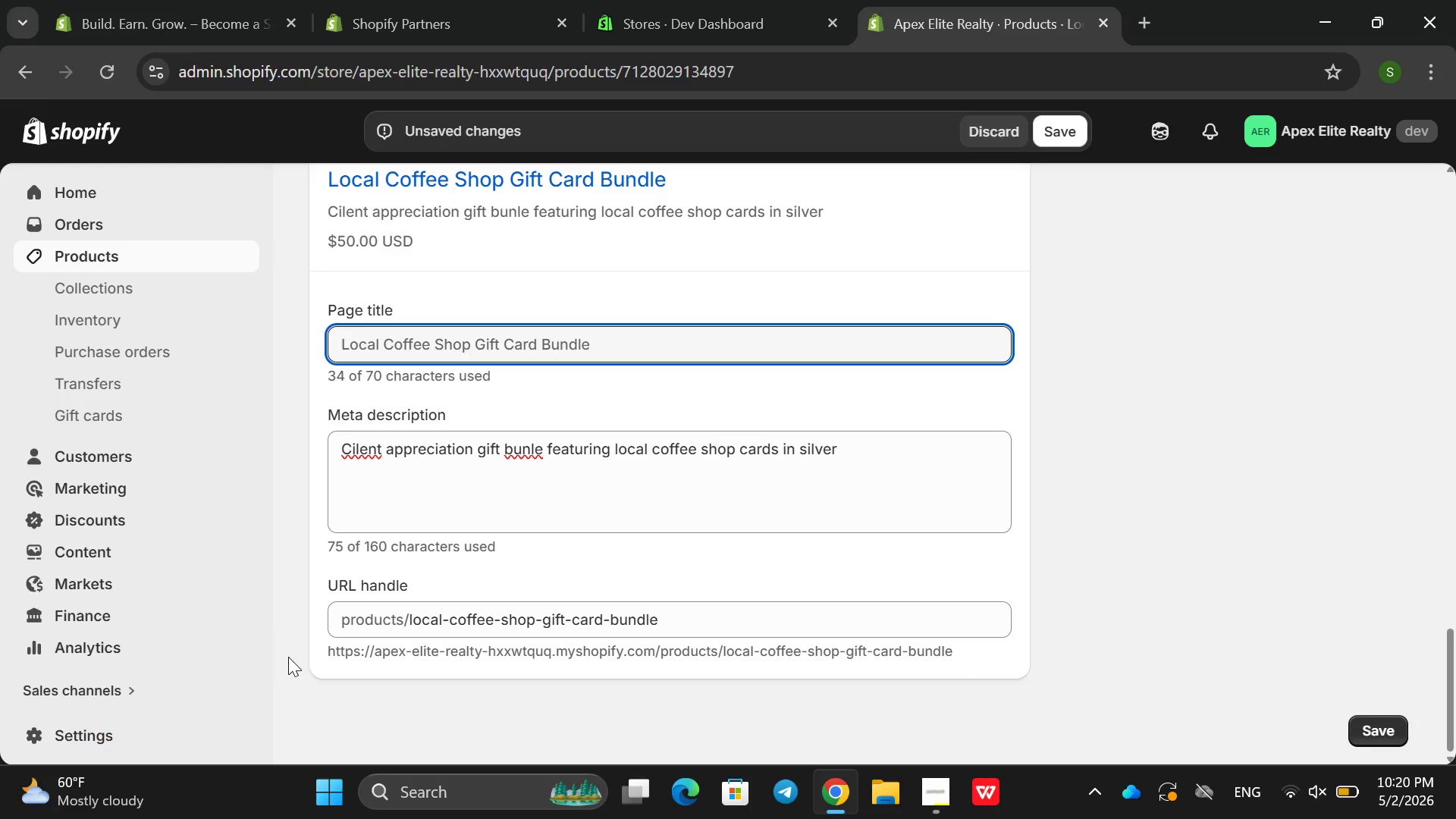 
type(Gold)
 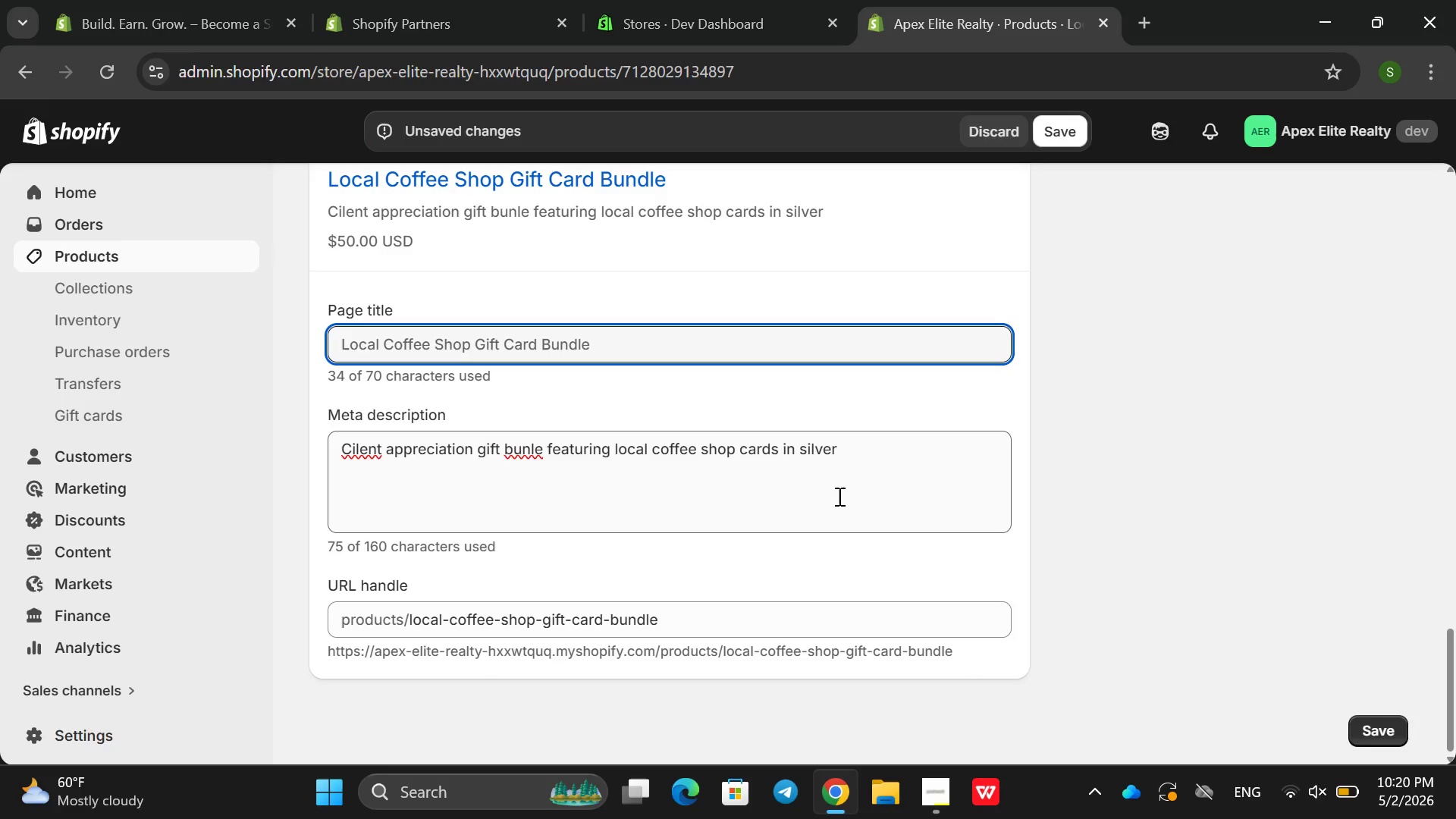 
left_click([896, 444])
 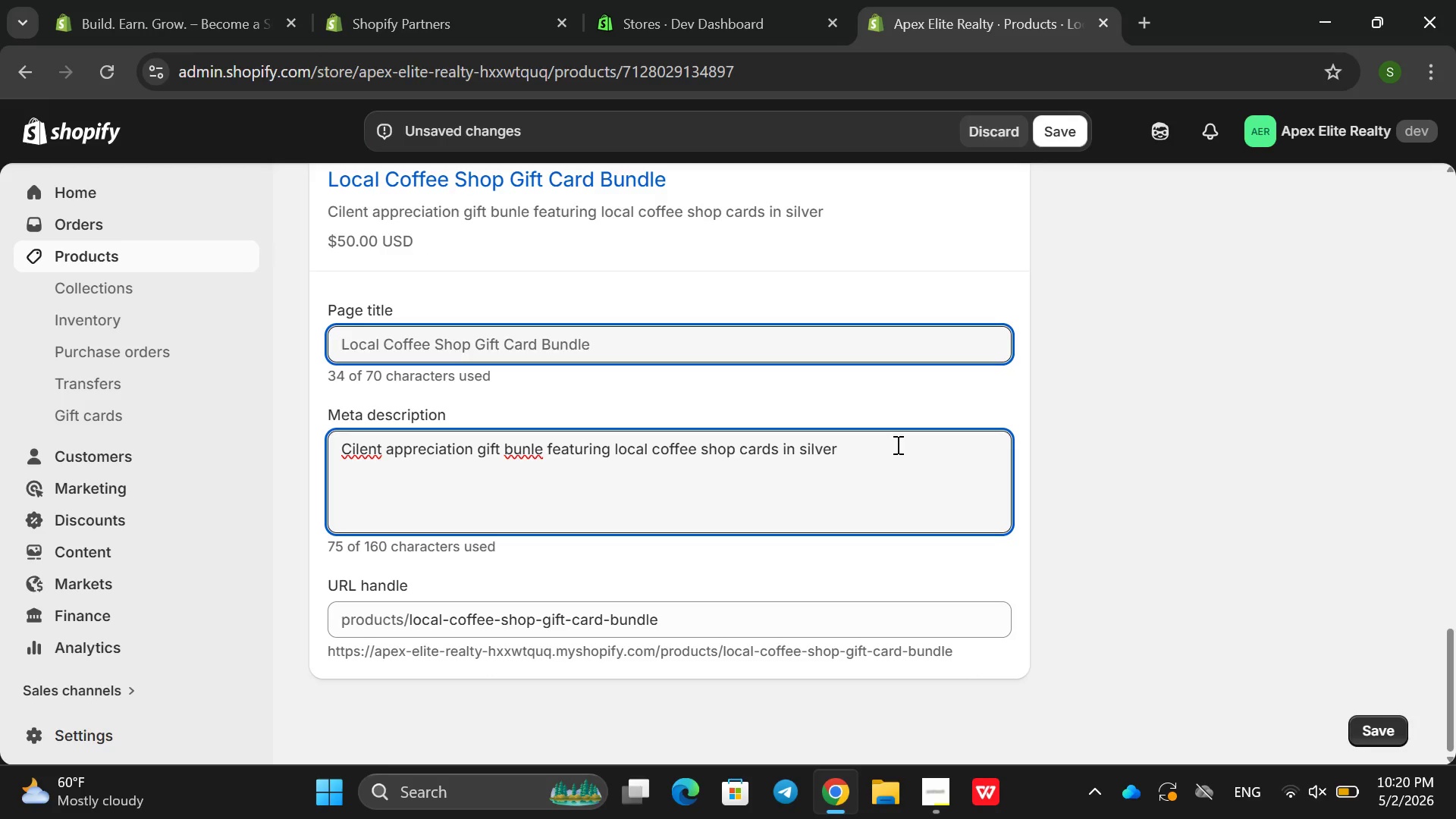 
type( )
key(Backspace)
type(Go)
key(Backspace)
key(Backspace)
type(Goldand )
key(Backspace)
key(Backspace)
key(Backspace)
key(Backspace)
key(Backspace)
key(Backspace)
key(Backspace)
key(Backspace)
key(Backspace)
type(Silver, Gold and Platiu)
key(Backspace)
type(num tier)
key(Backspace)
type(s)
key(Backspace)
type(rs )
 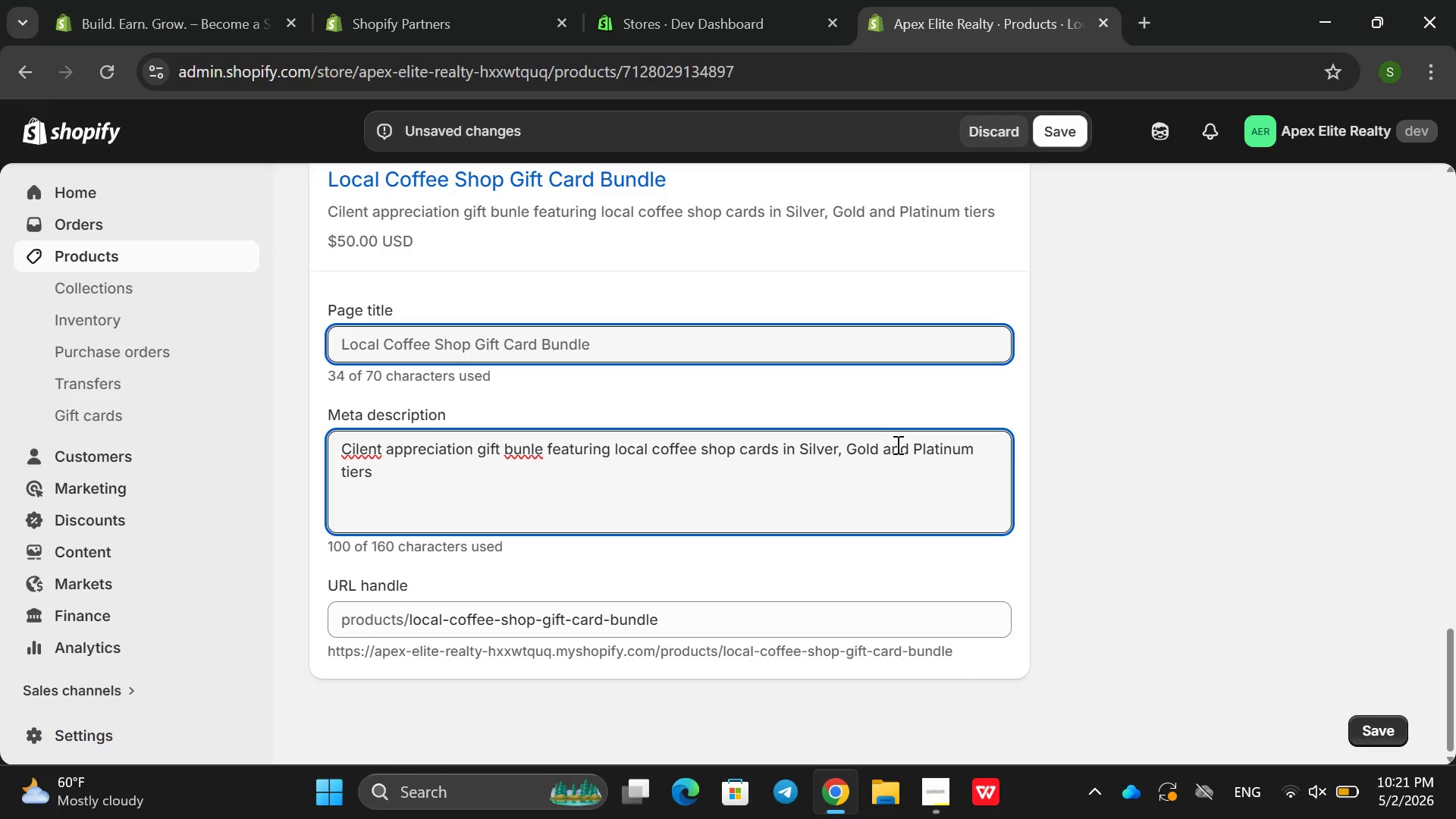 
left_click([358, 446])
 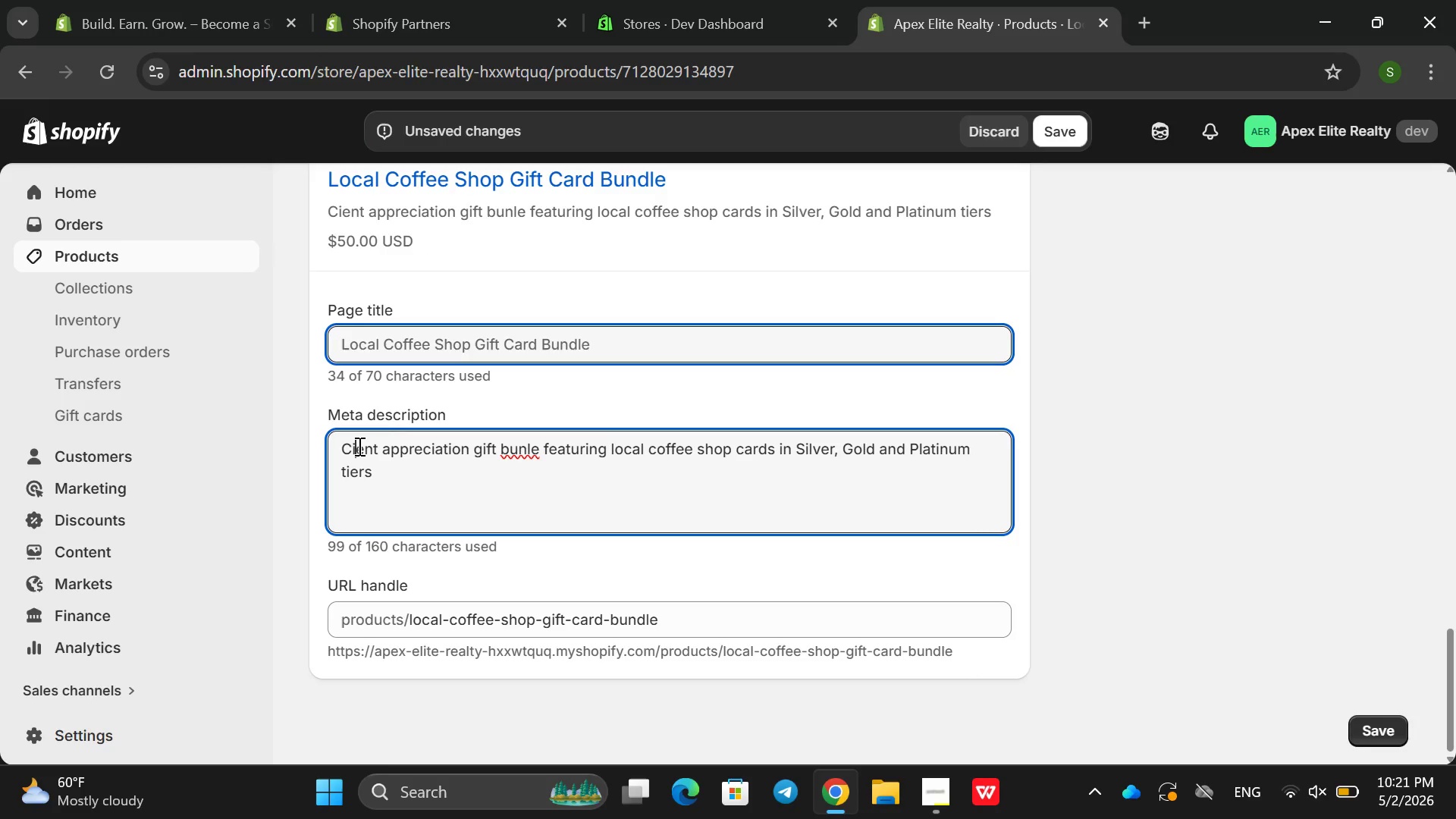 
key(Backspace)
key(Backspace)
type(li)
 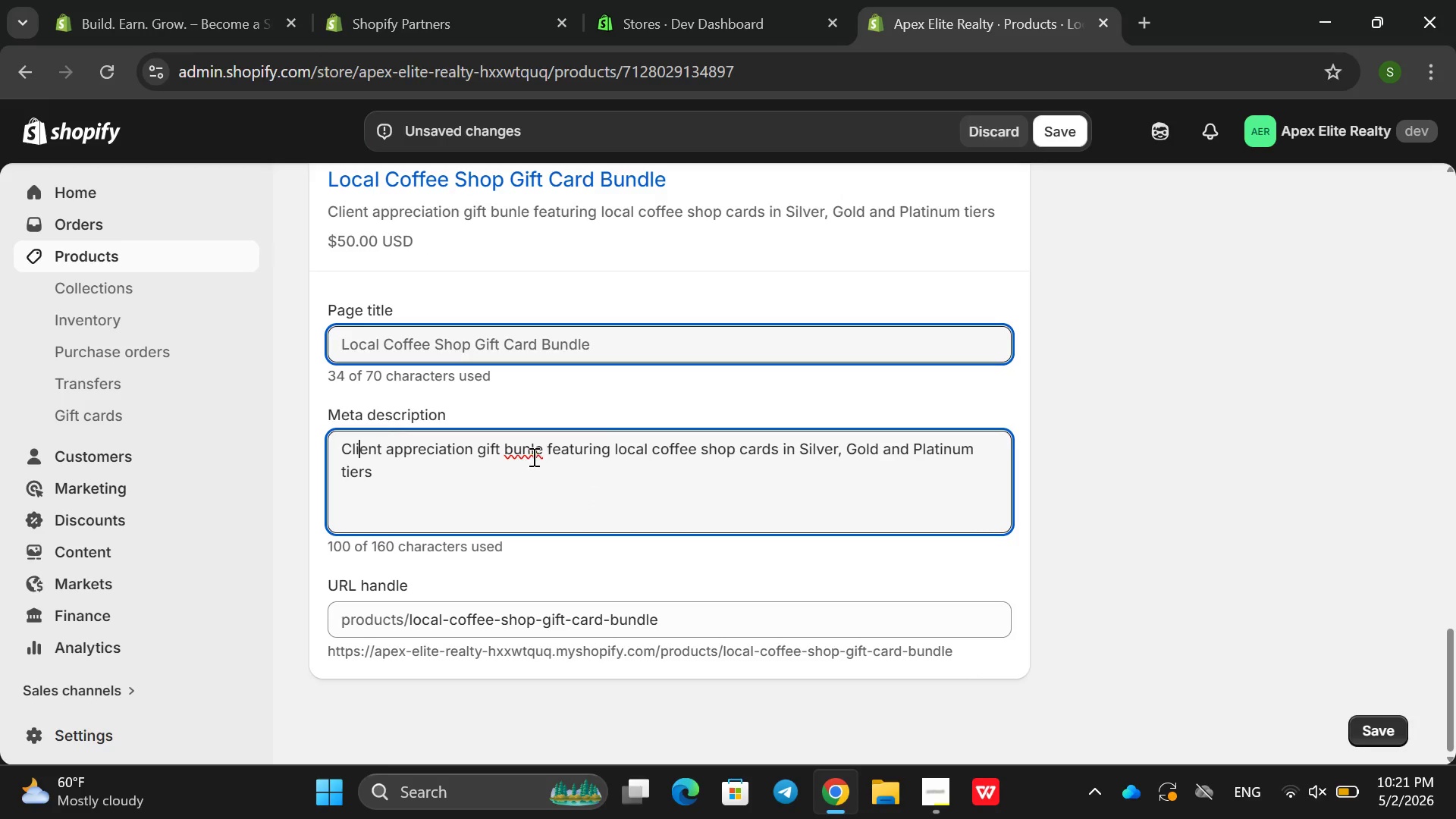 
left_click([531, 453])
 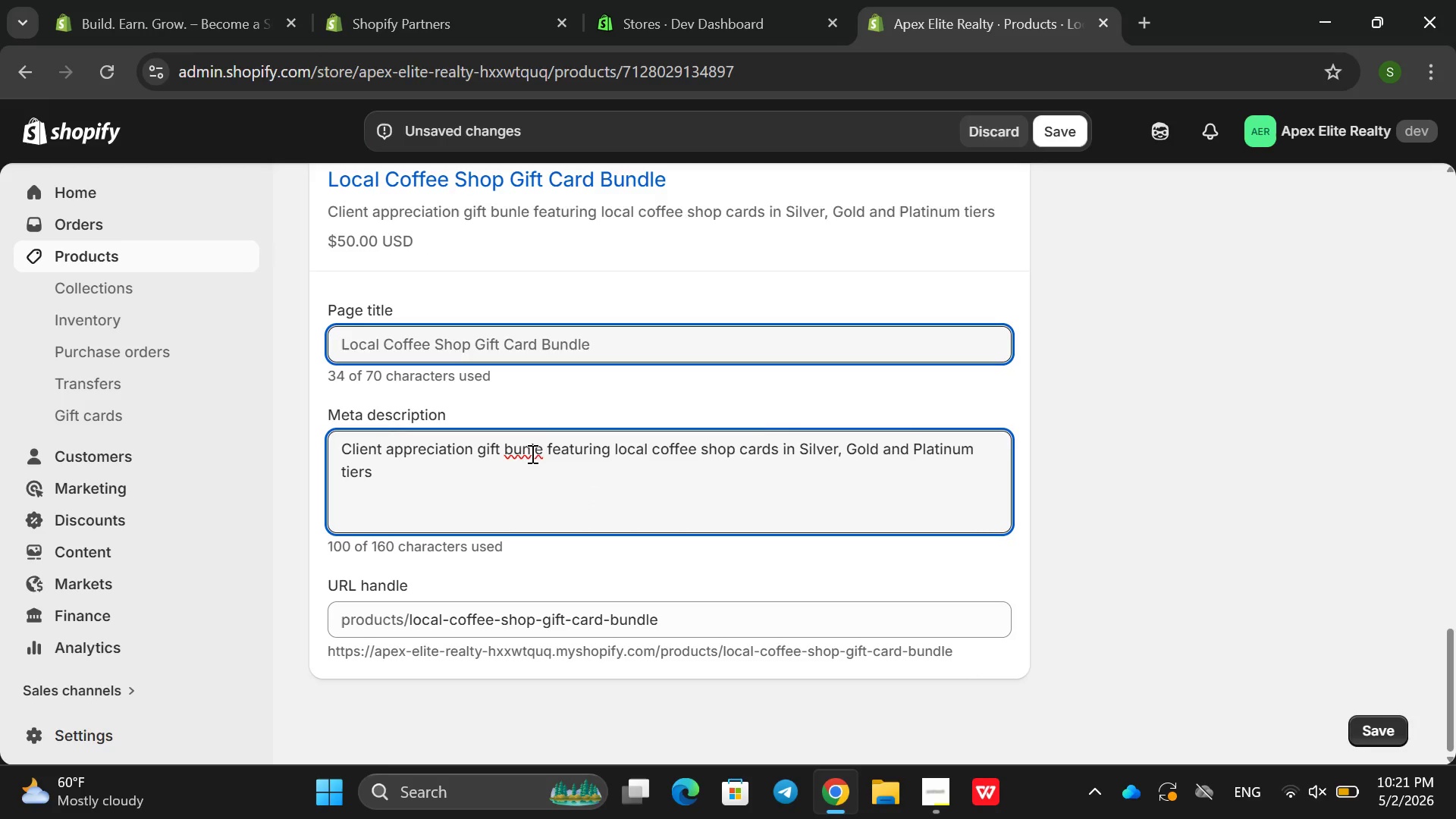 
key(D)
 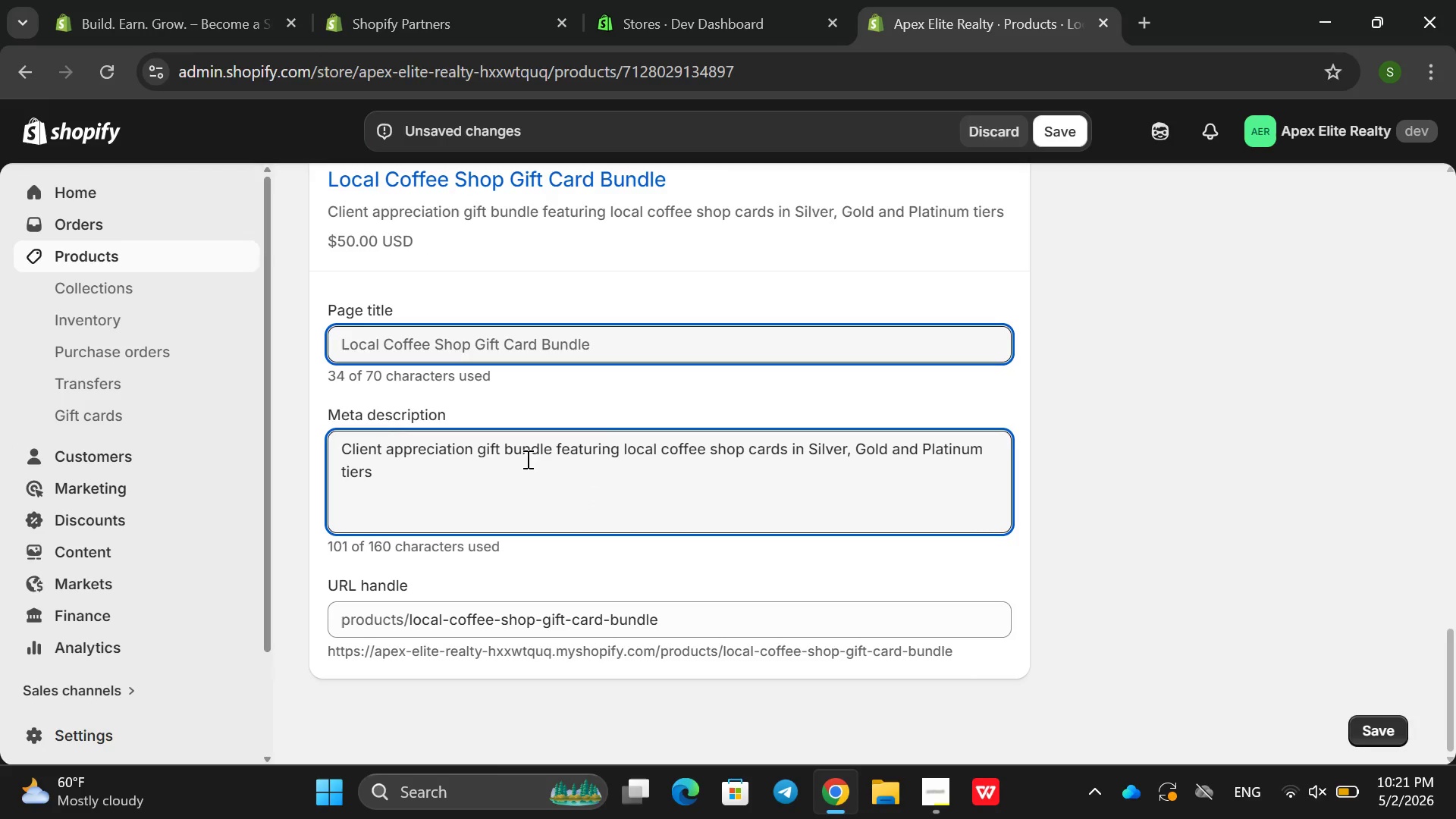 
scroll: coordinate [568, 447], scroll_direction: up, amount: 2.0
 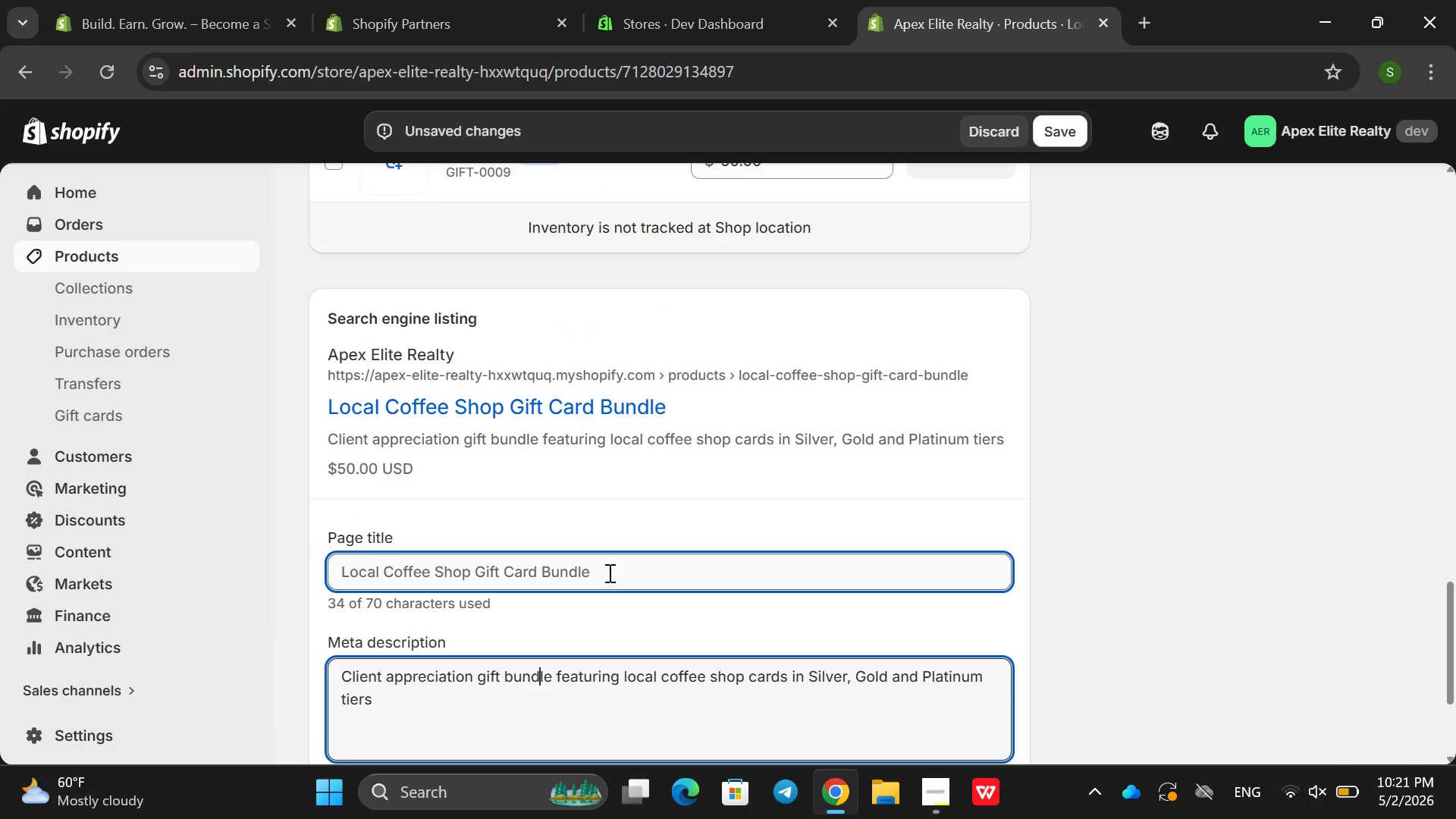 
left_click([610, 573])
 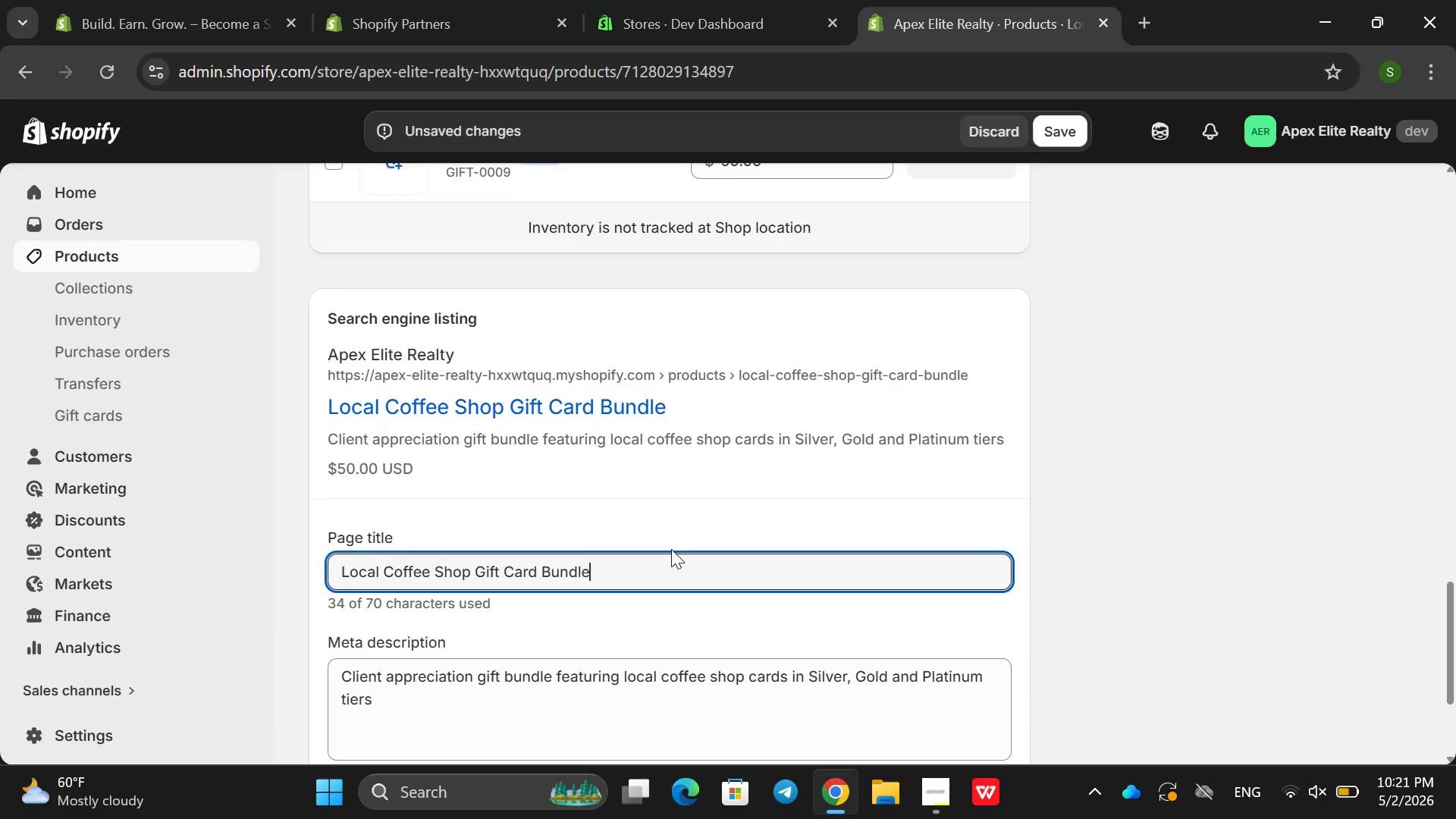 
scroll: coordinate [671, 547], scroll_direction: up, amount: 13.0
 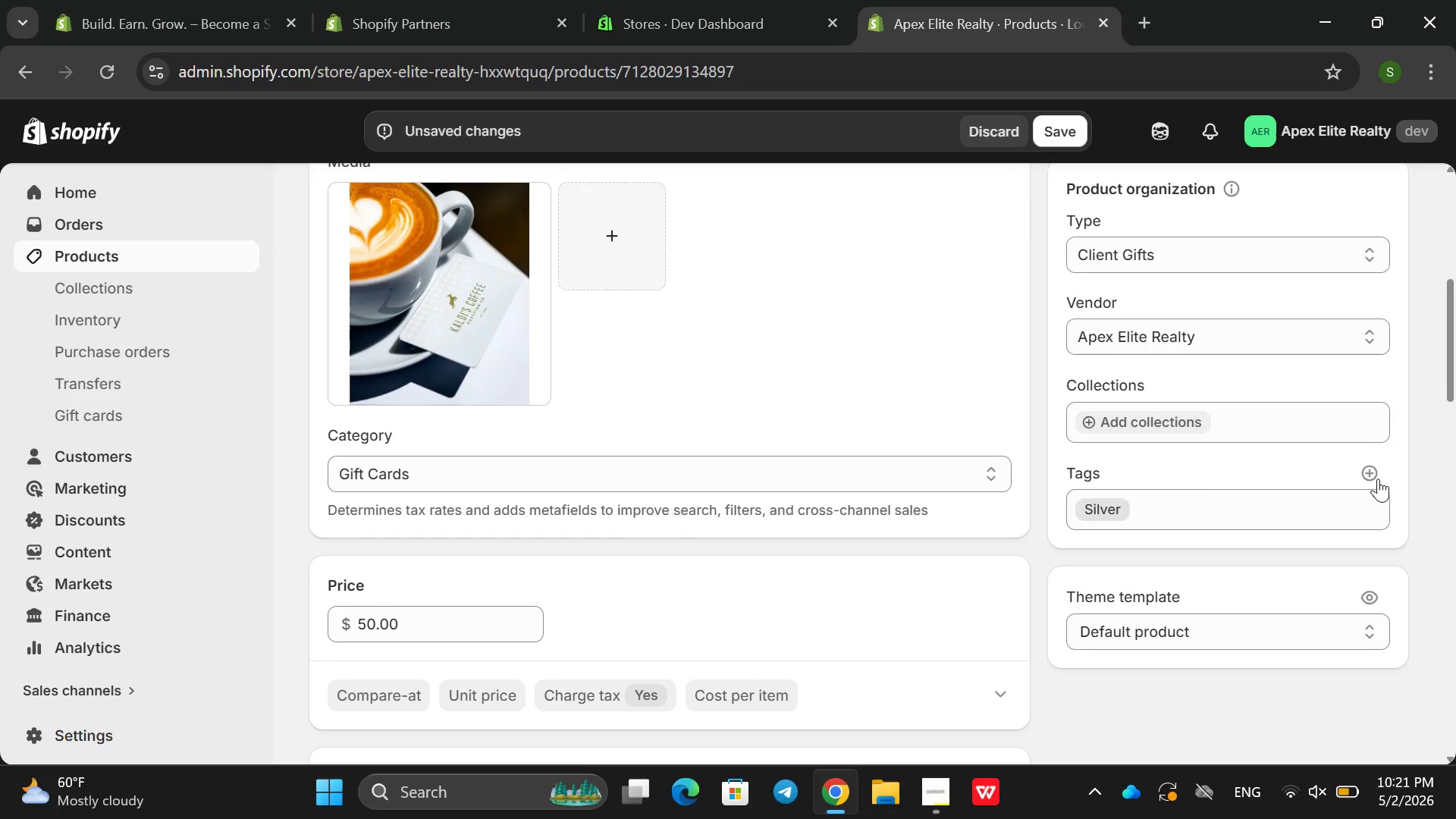 
left_click([1371, 469])
 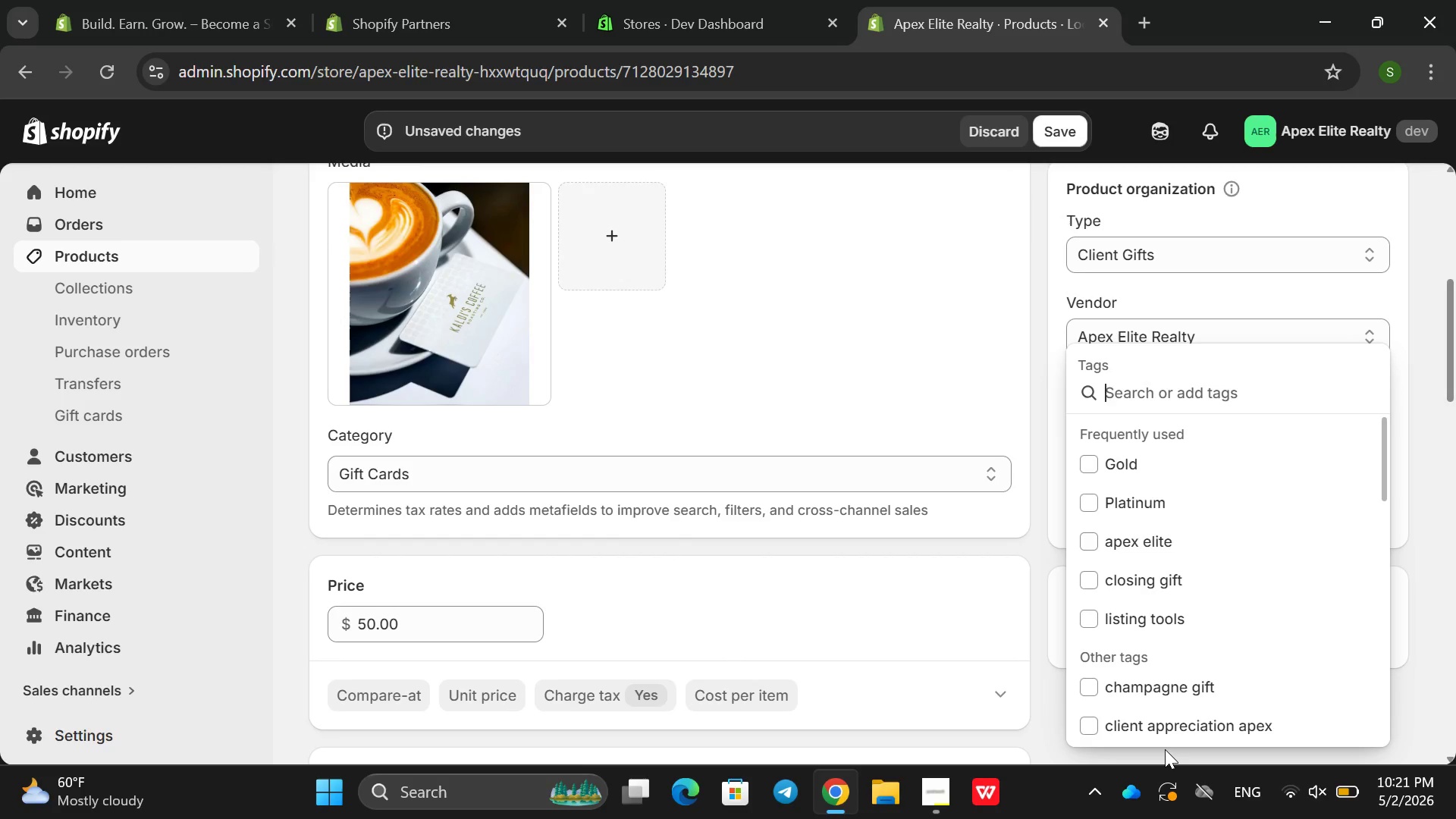 
type(client gift , gift card )
 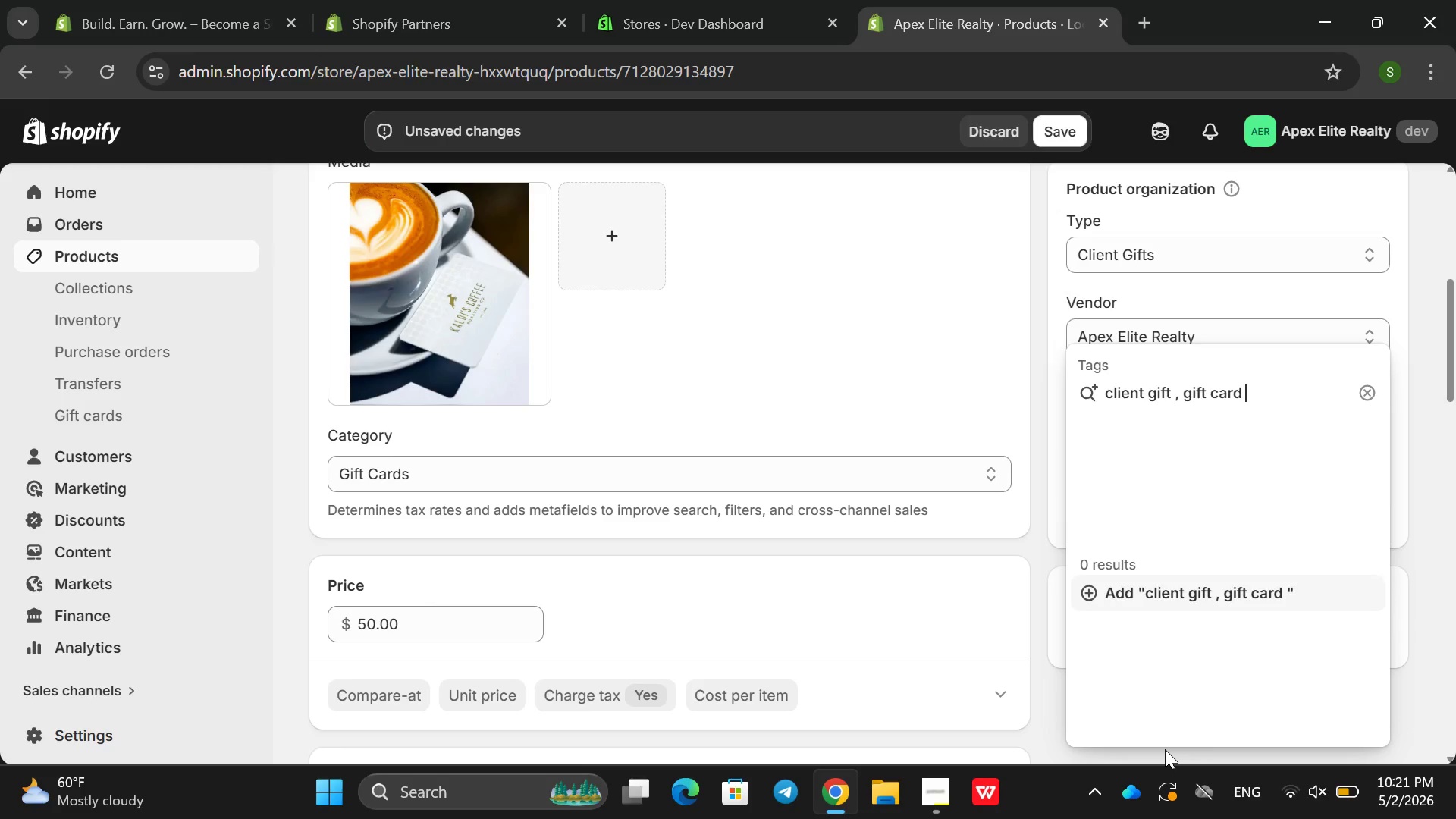 
type(ub)
key(Backspace)
key(Backspace)
type(bundle , real estate closing gift, loa)
key(Backspace)
type(cal )
 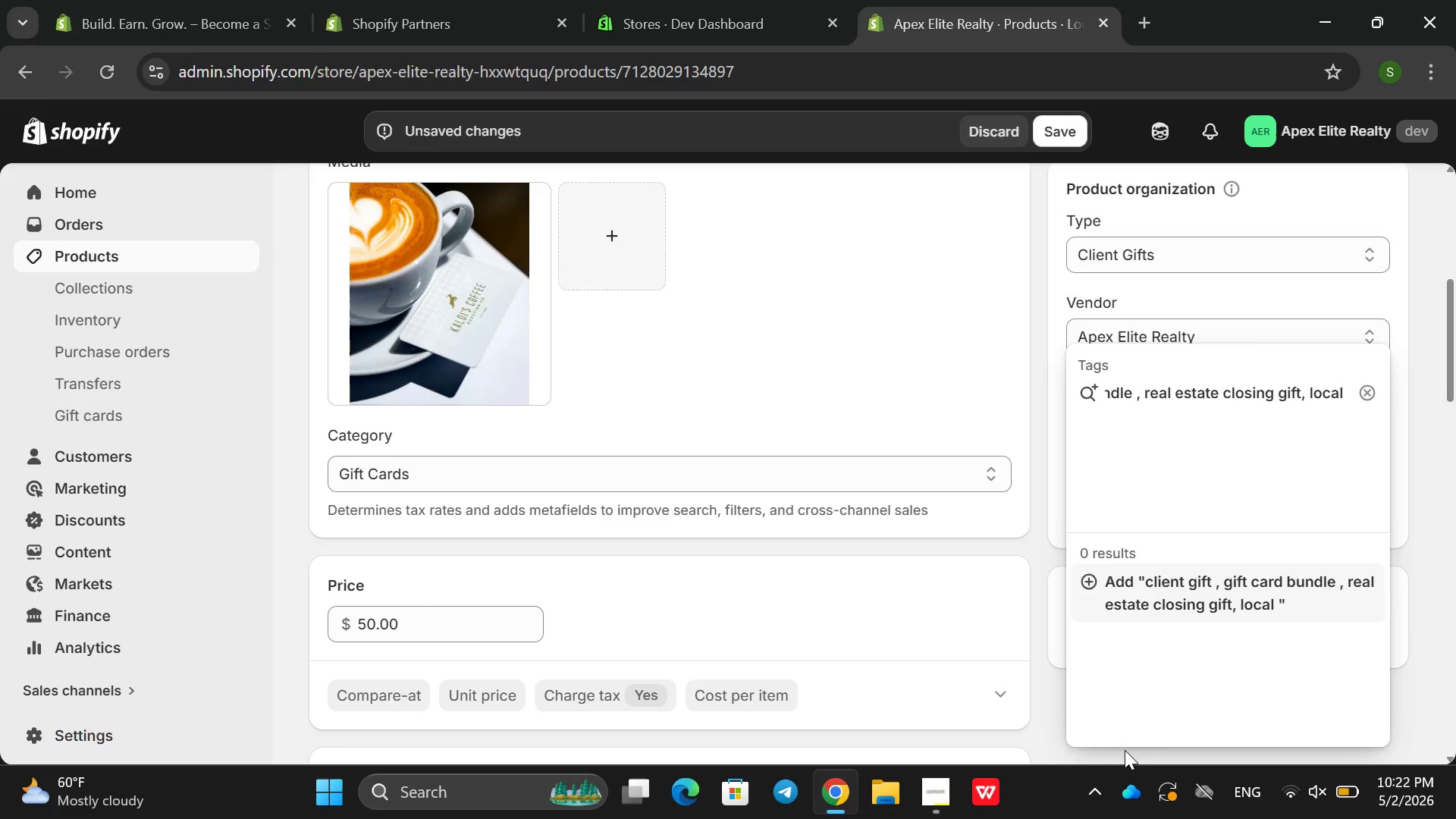 
type(busines )
key(Backspace)
type(s hom)
key(Backspace)
key(Backspace)
key(Backspace)
key(Backspace)
type(, homeow)
 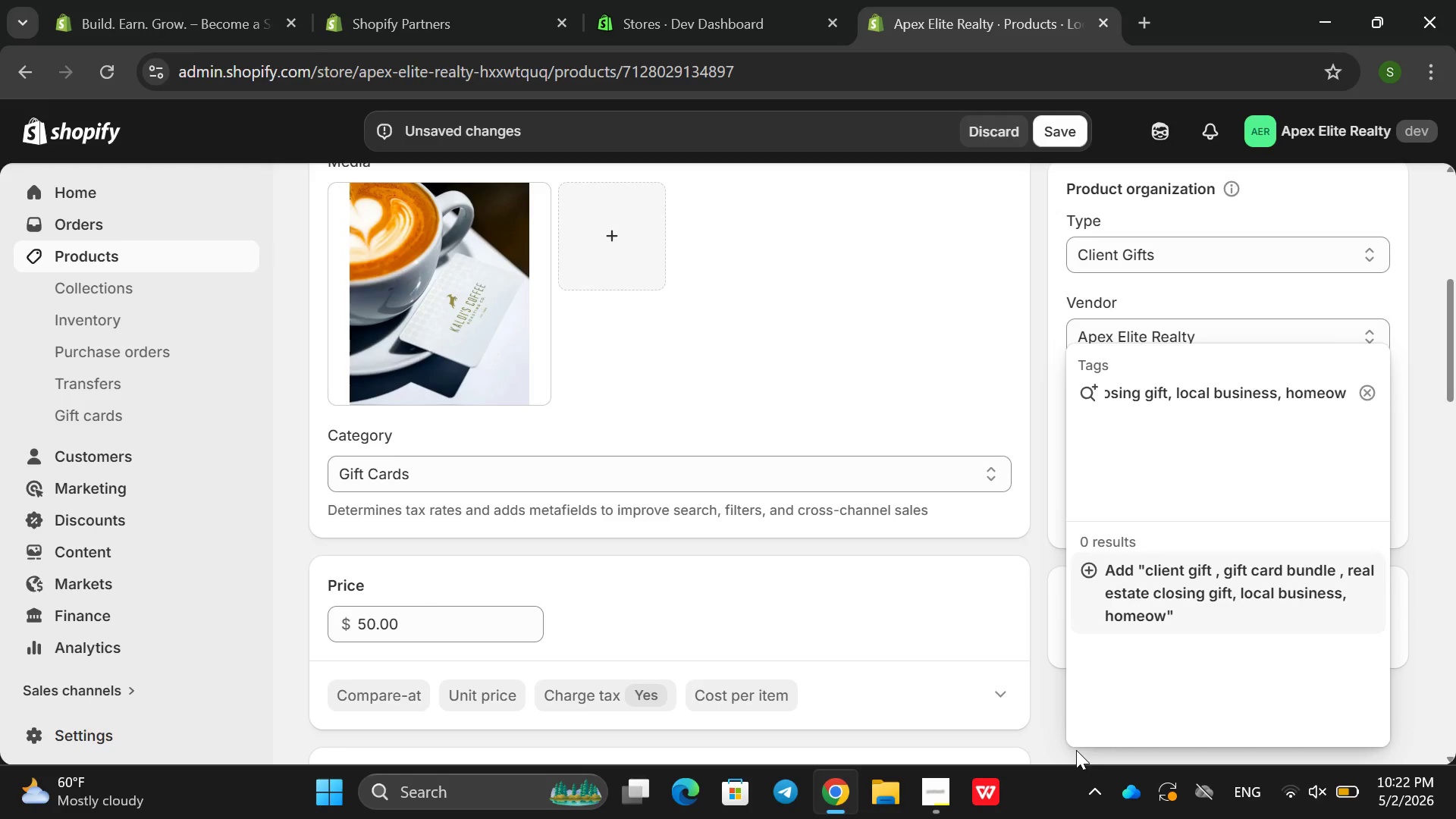 
type(ner gift, apec)
key(Backspace)
type(x elite, appreciation gift)
 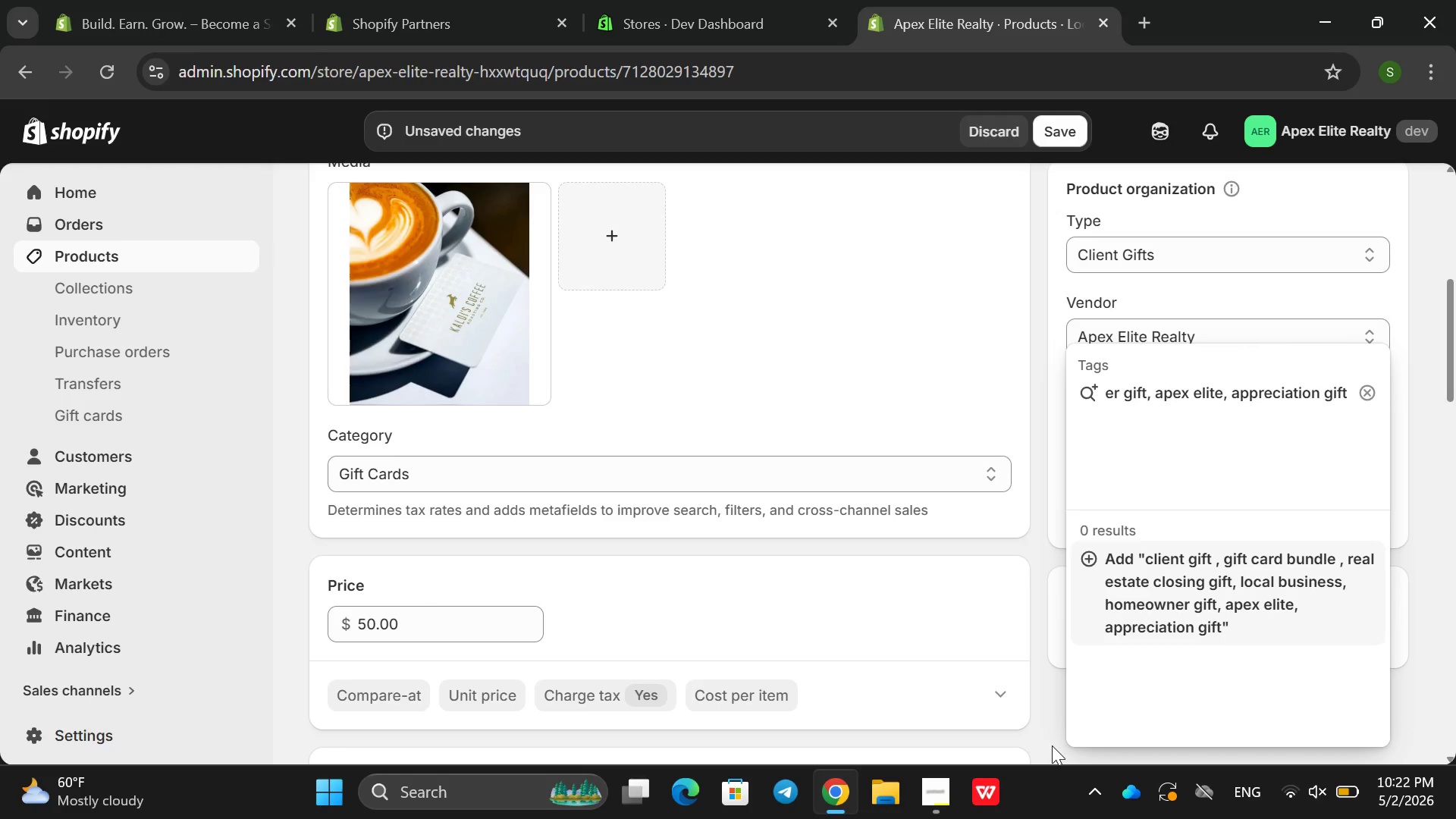 
key(Enter)
 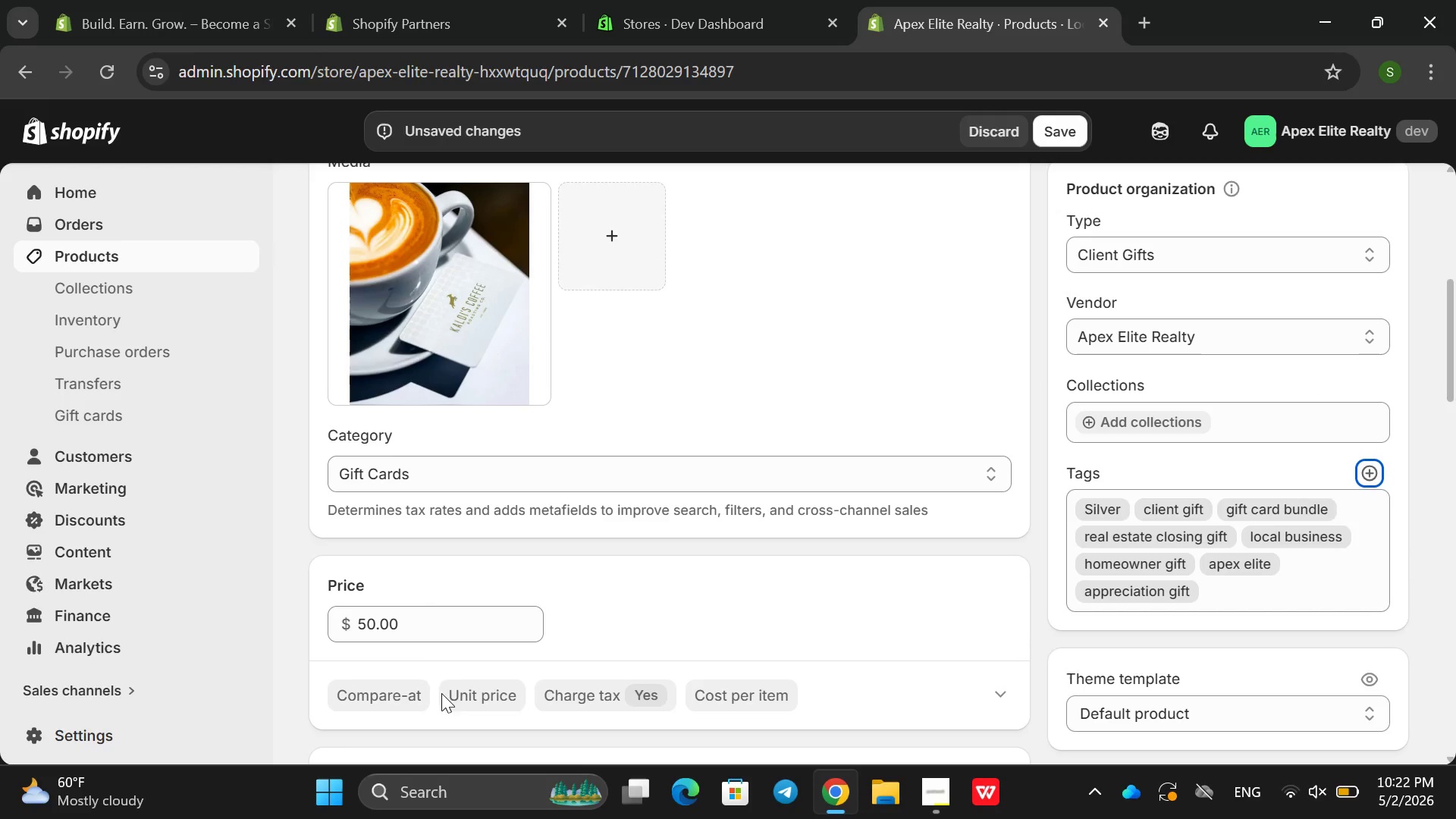 
scroll: coordinate [574, 411], scroll_direction: down, amount: 14.0
 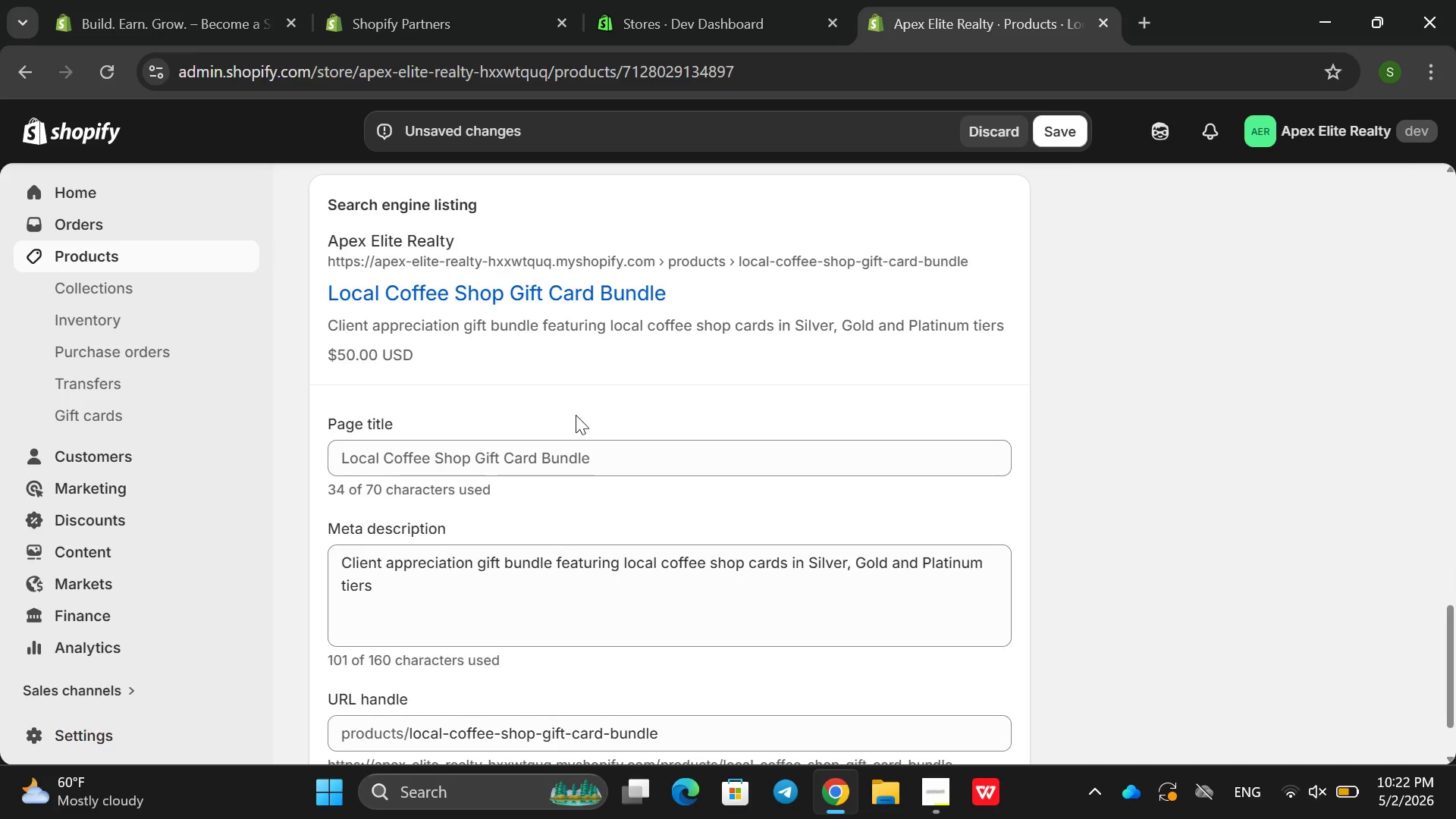 
scroll: coordinate [566, 405], scroll_direction: up, amount: 18.0
 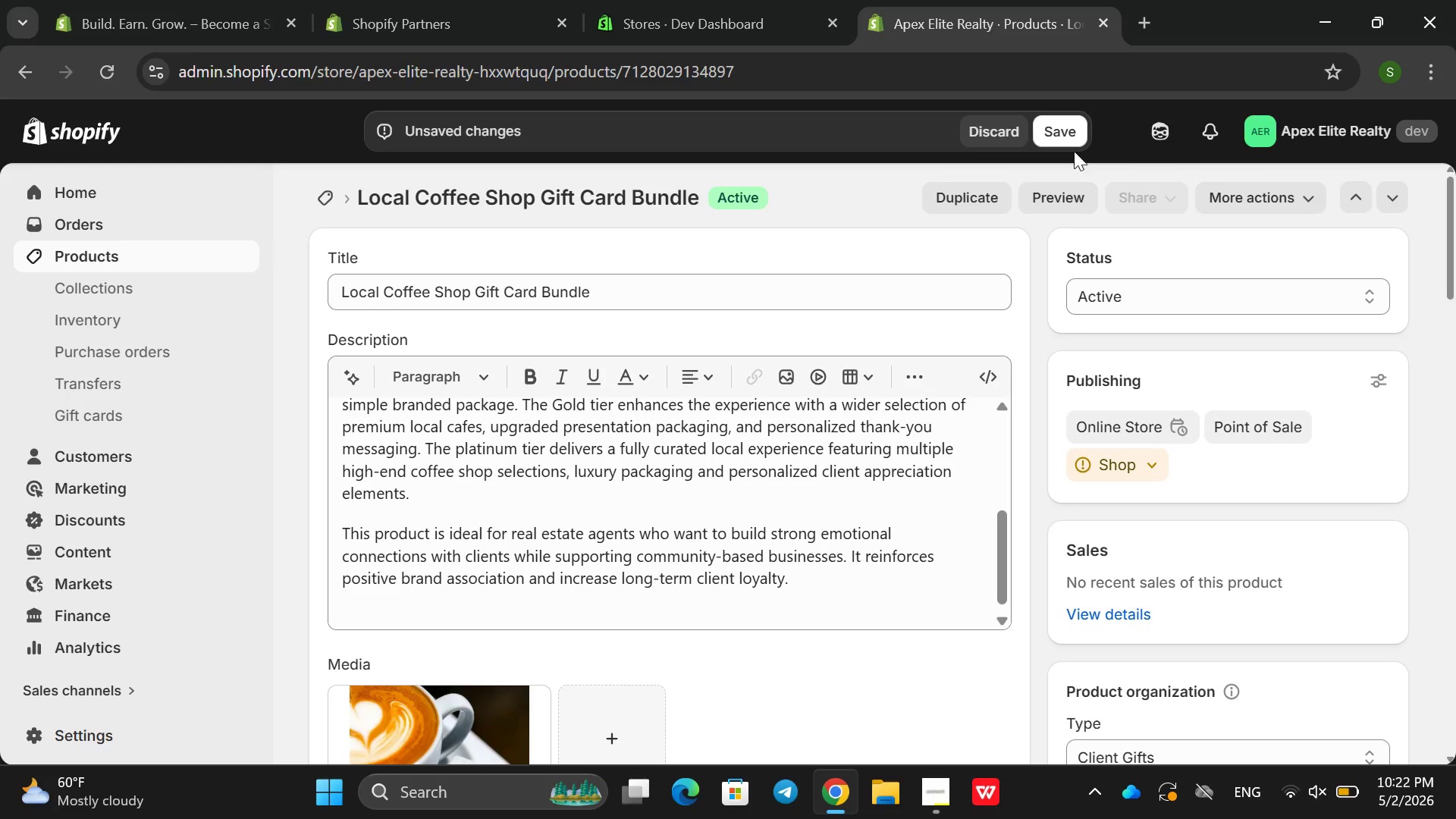 
left_click([1072, 133])
 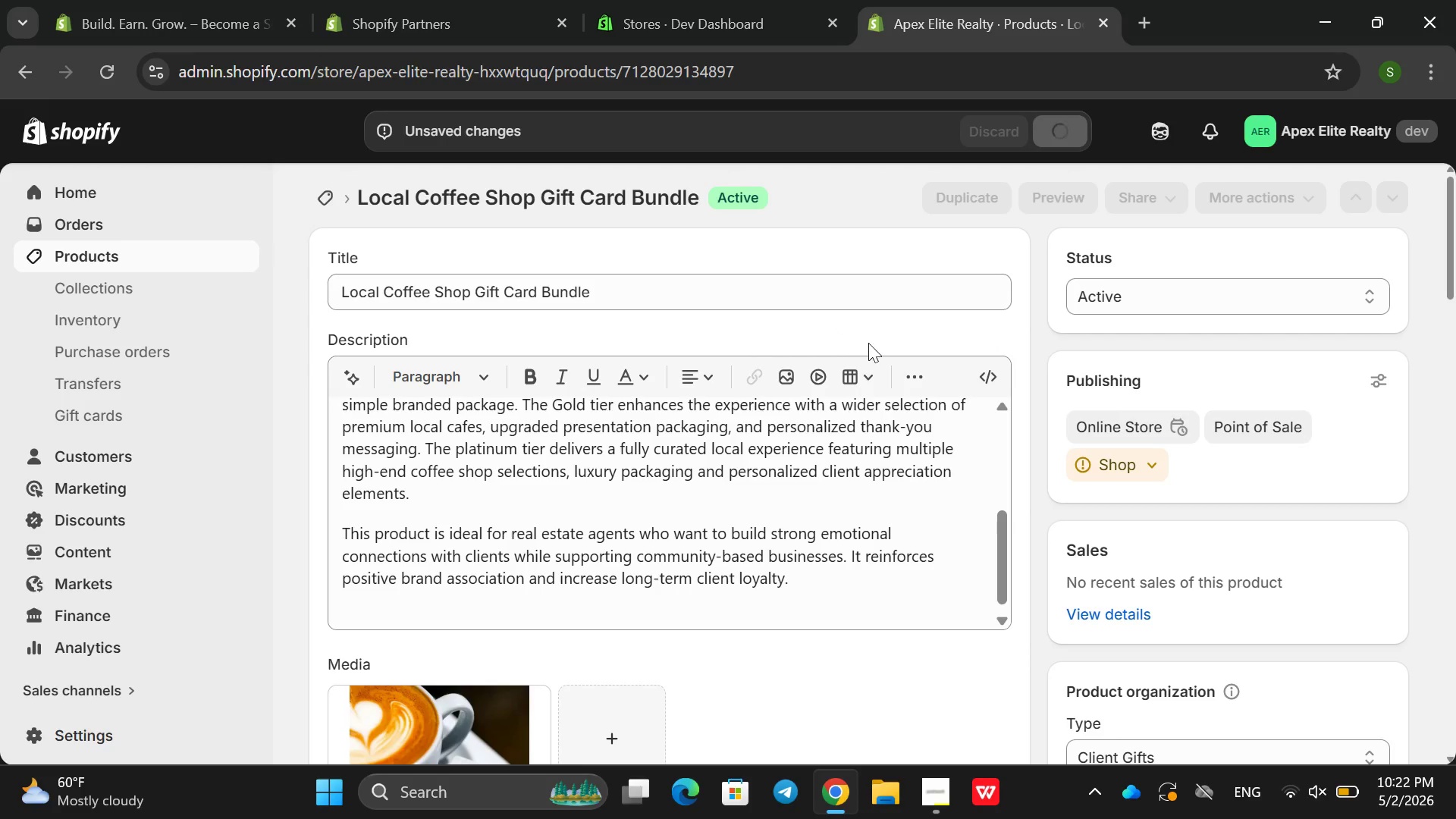 
wait(8.12)
 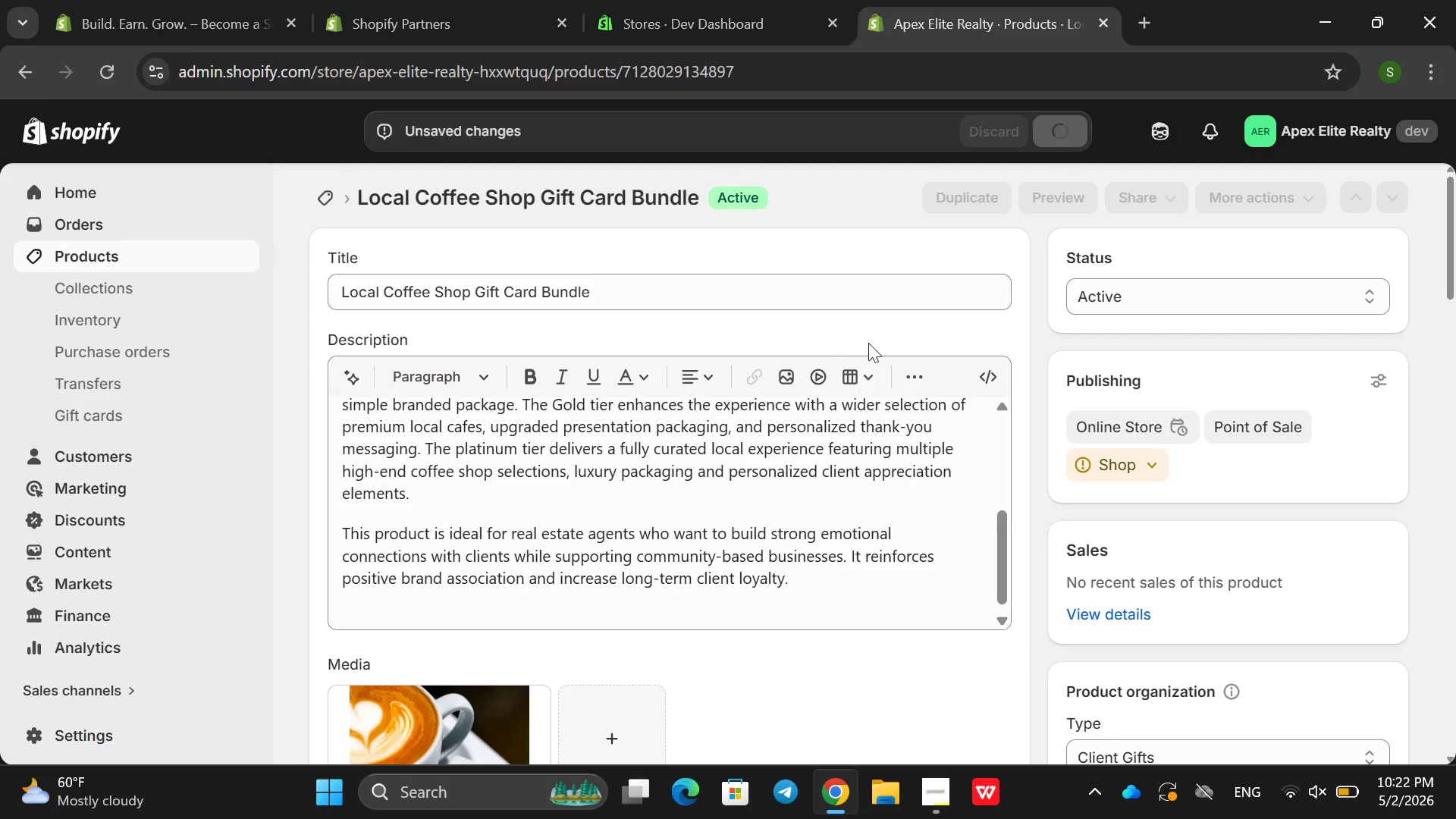 
scroll: coordinate [742, 457], scroll_direction: down, amount: 15.0
 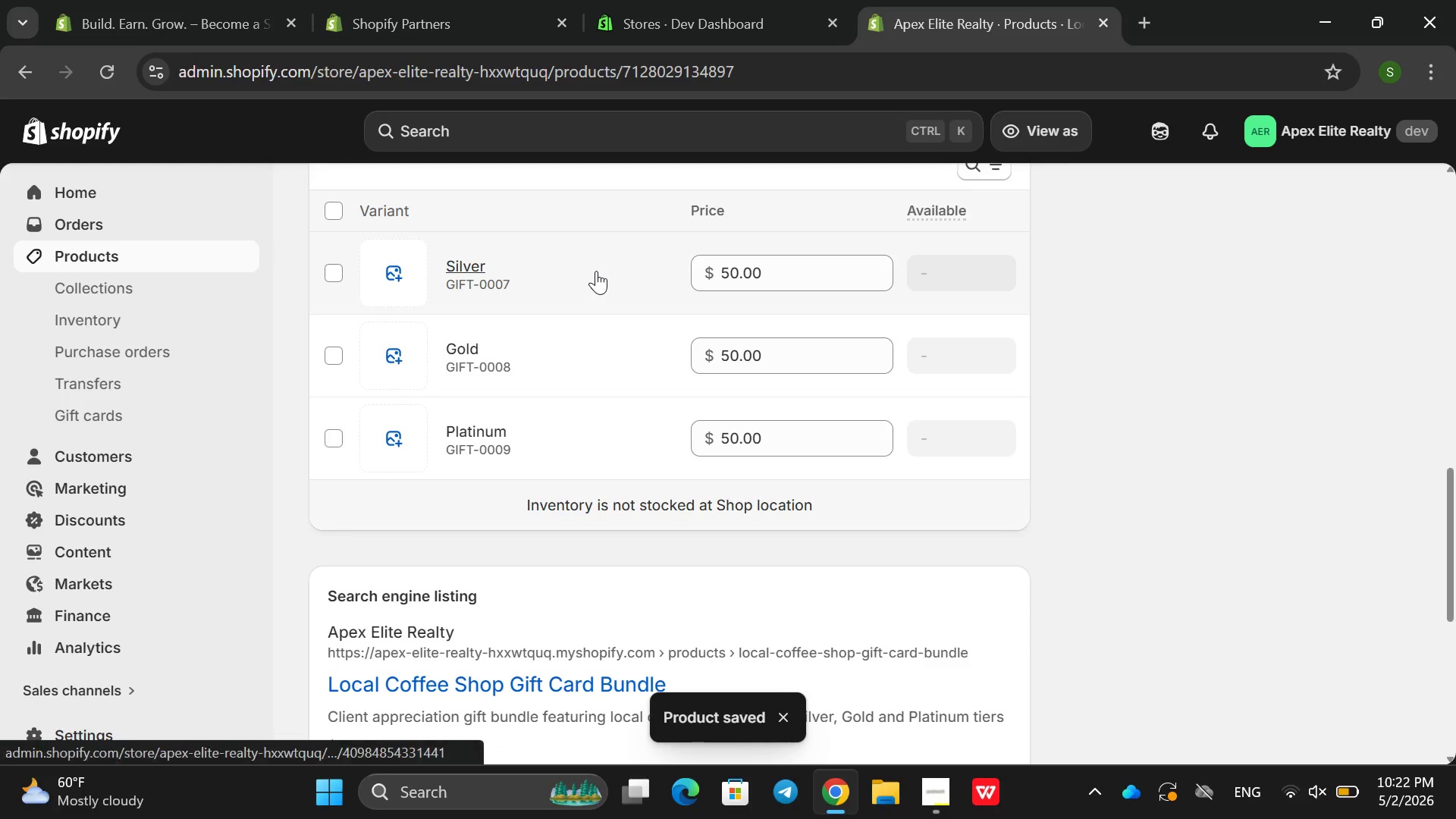 
left_click([467, 276])
 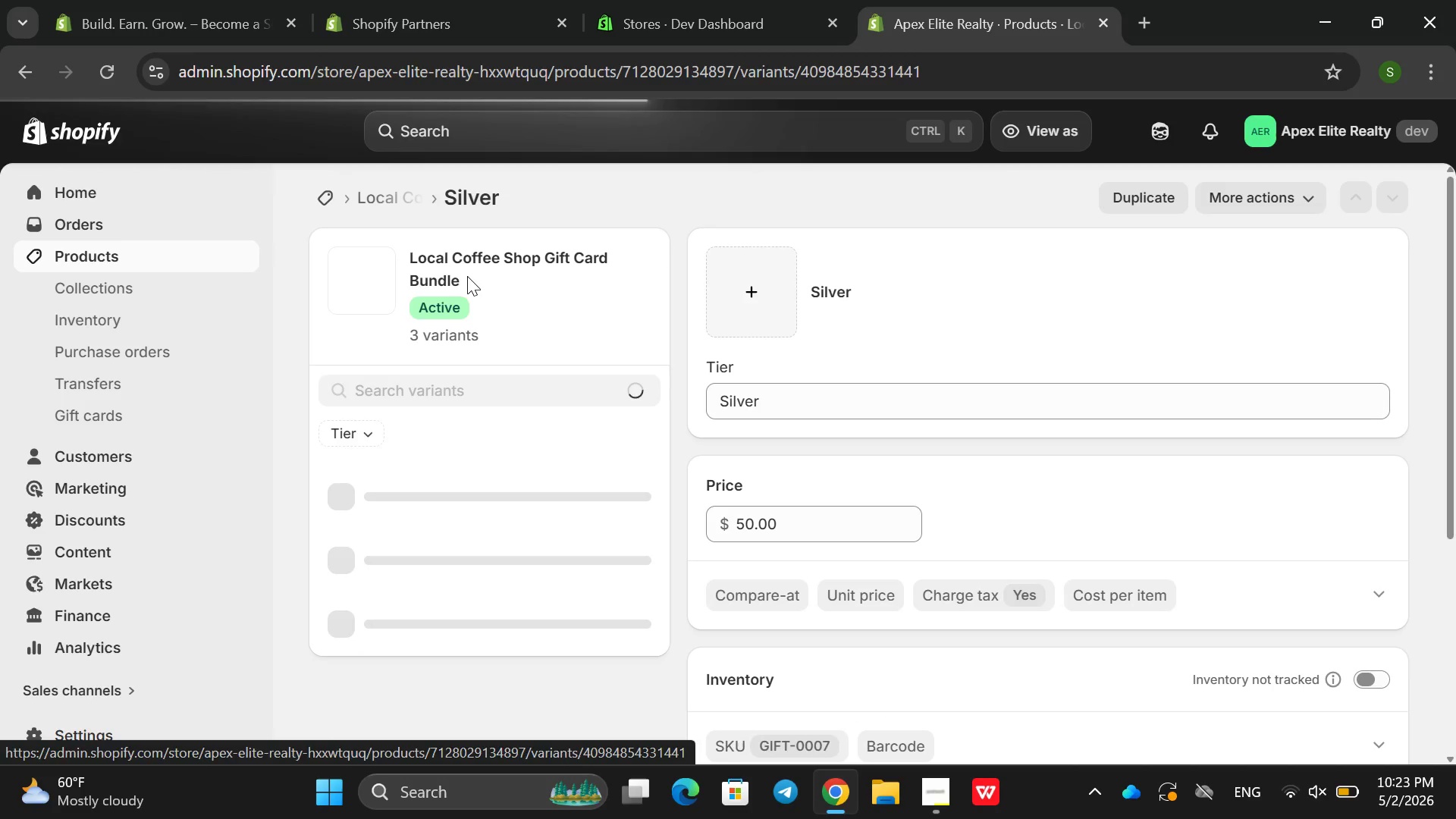 
scroll: coordinate [891, 381], scroll_direction: down, amount: 4.0
 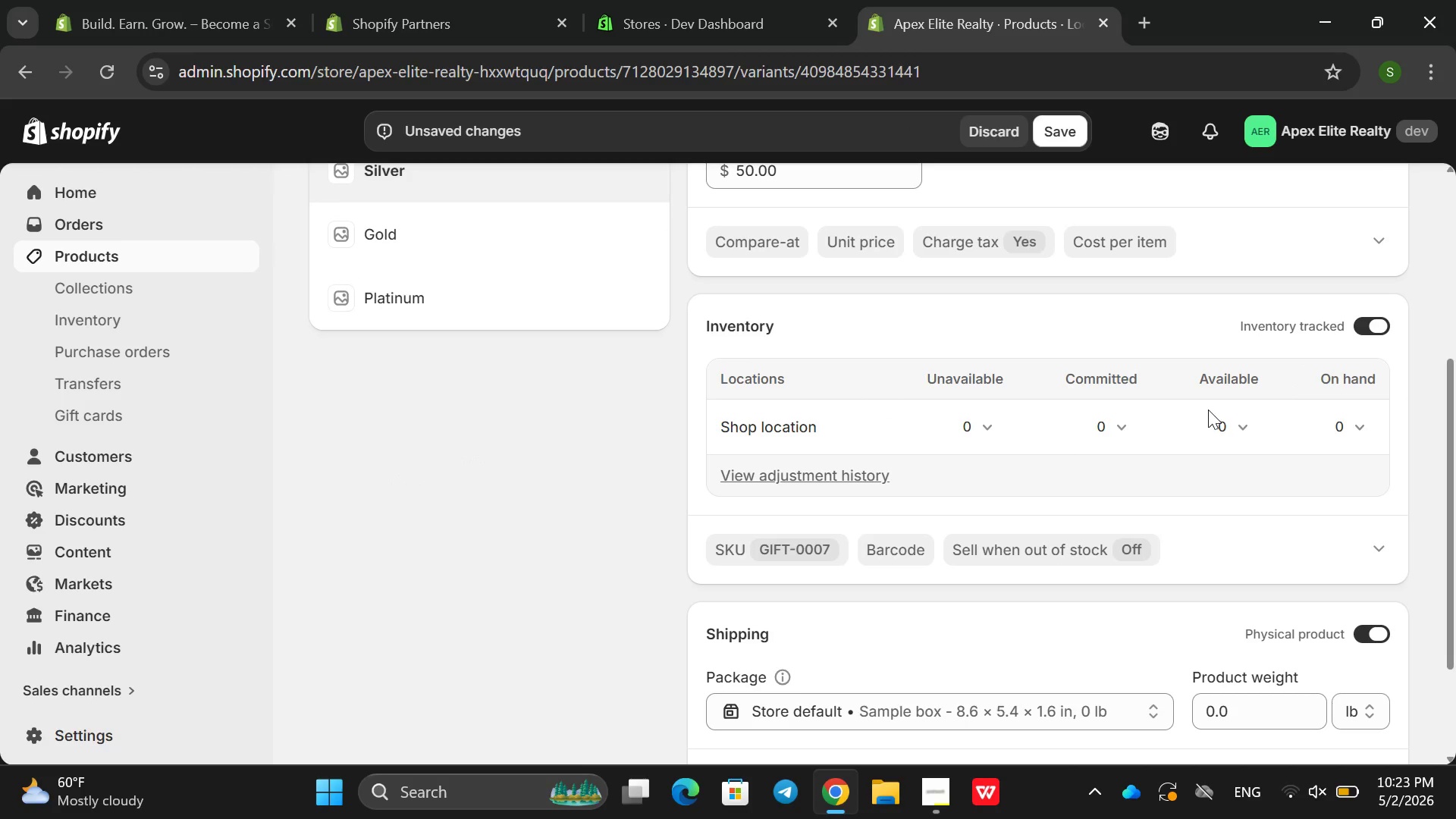 
double_click([1218, 414])
 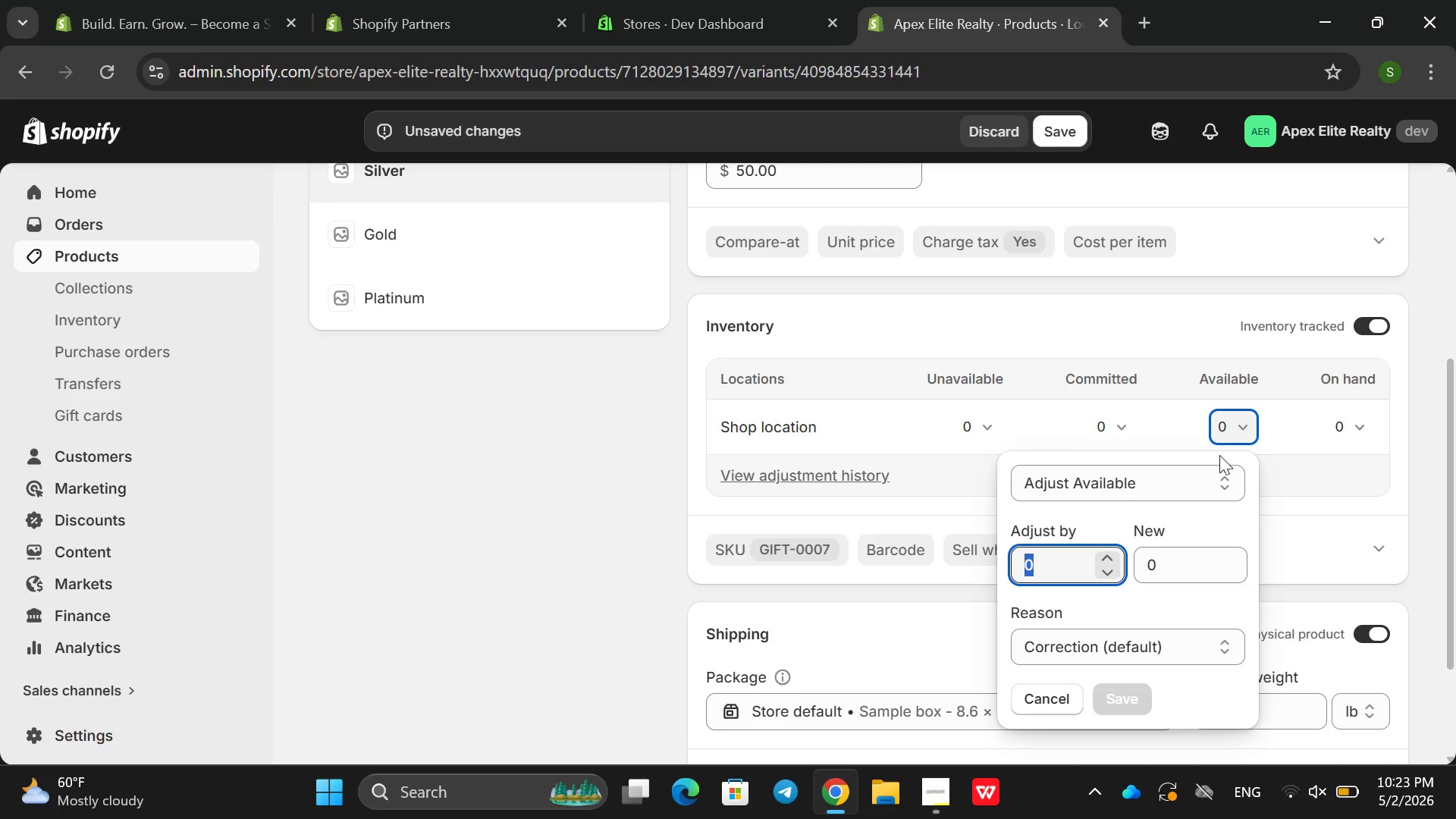 
type(100)
 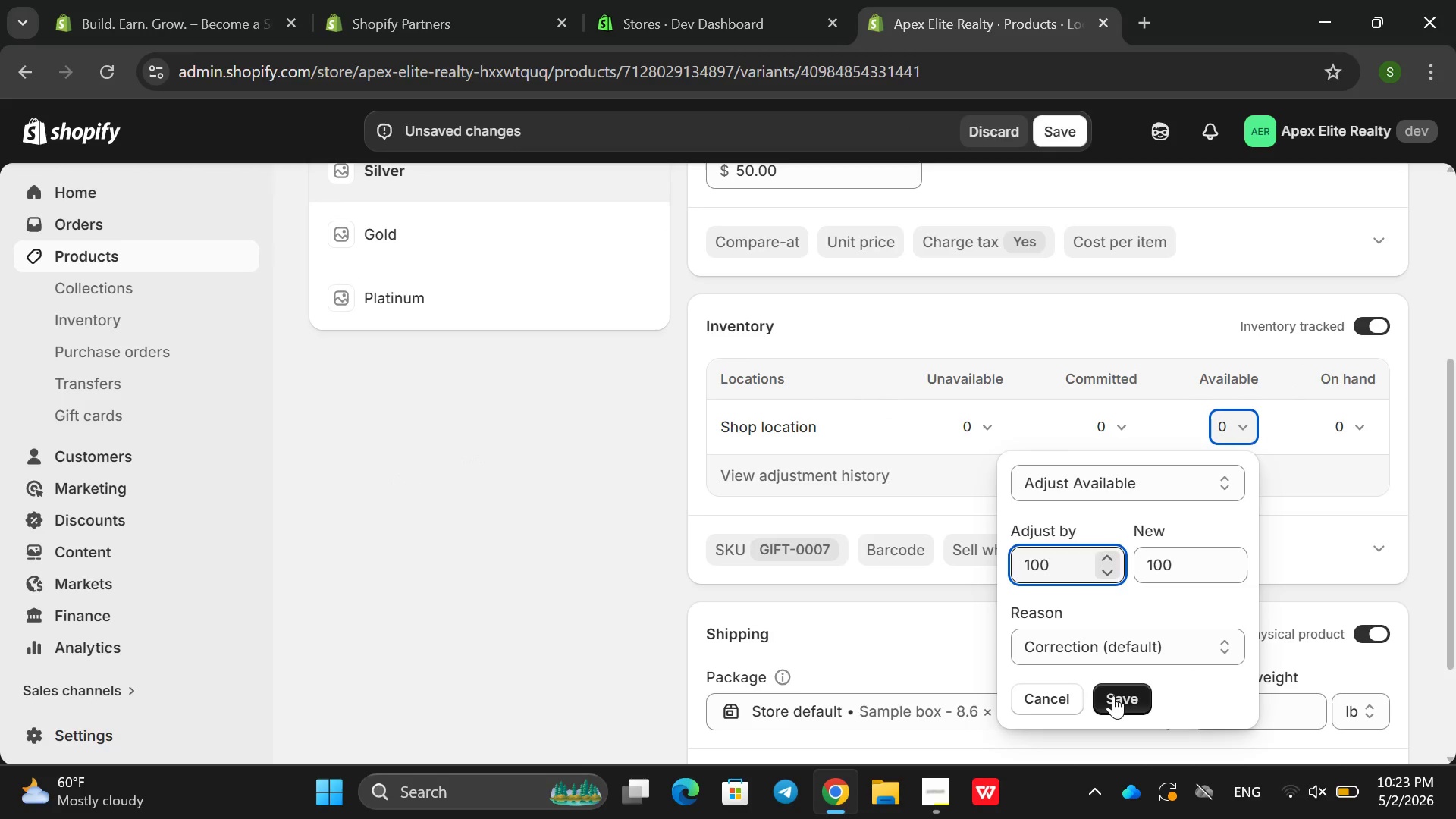 
left_click([1113, 695])
 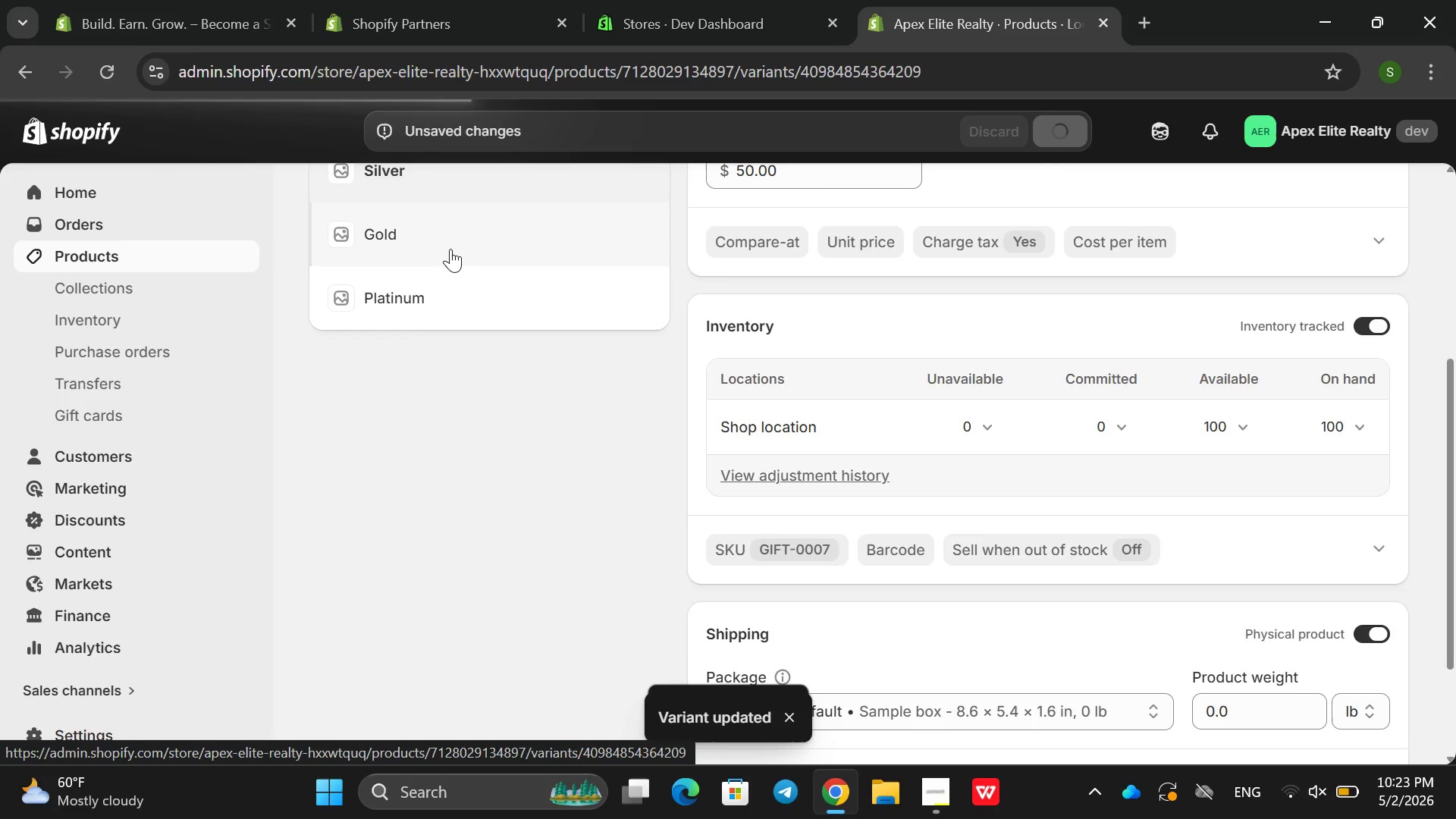 
wait(7.16)
 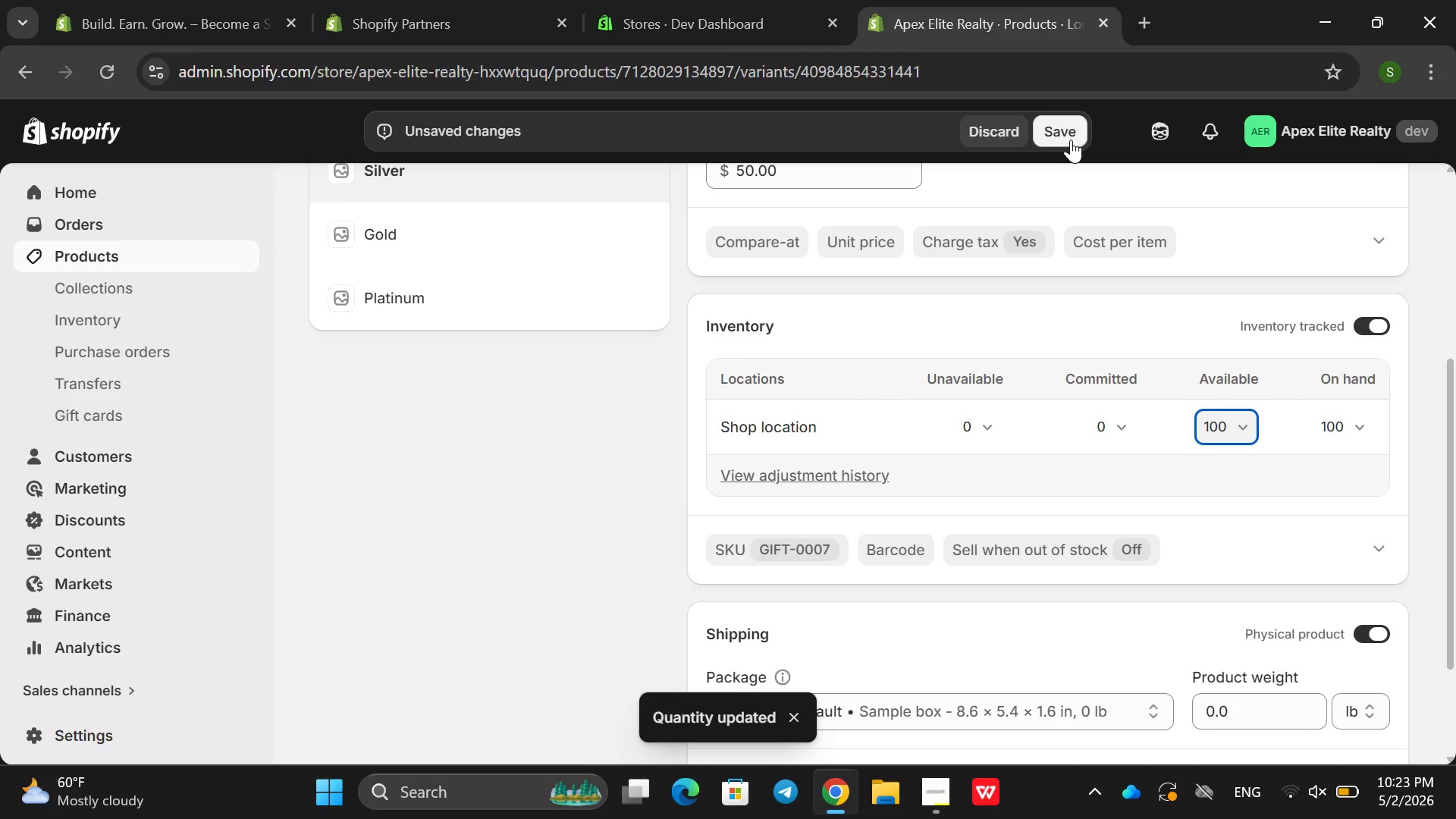 
scroll: coordinate [528, 394], scroll_direction: down, amount: 4.0
 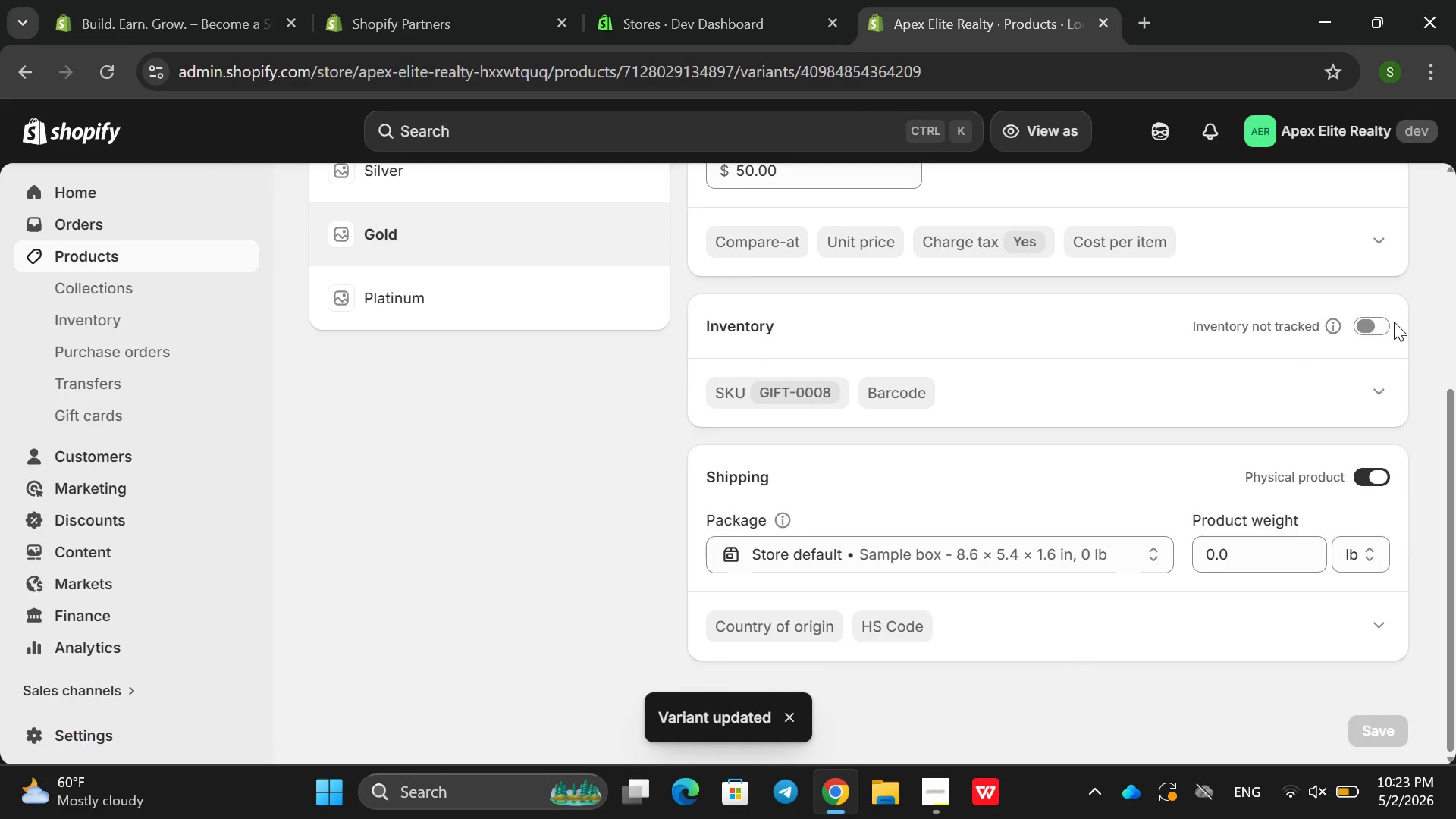 
left_click([1382, 318])
 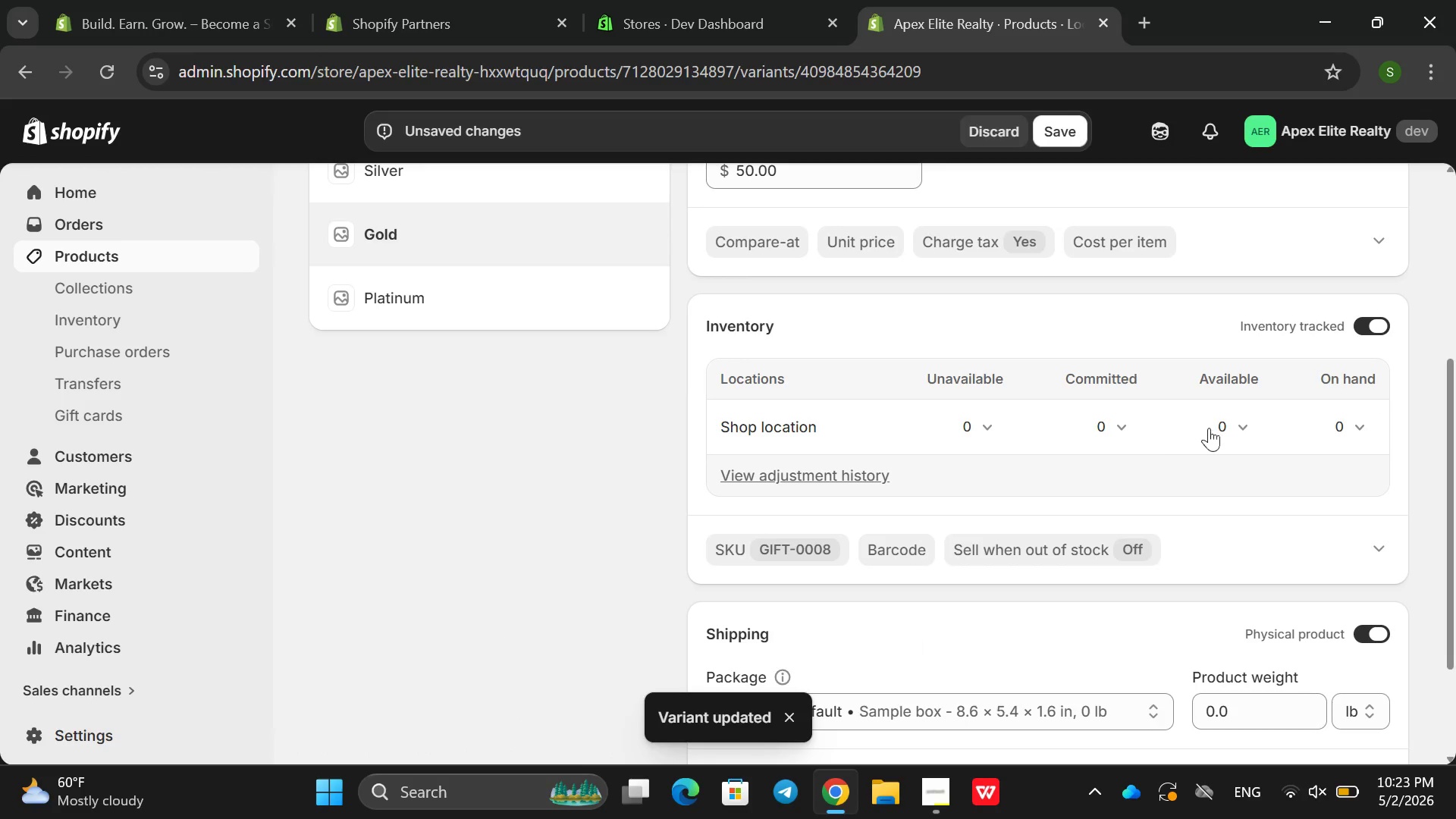 
left_click([1226, 416])
 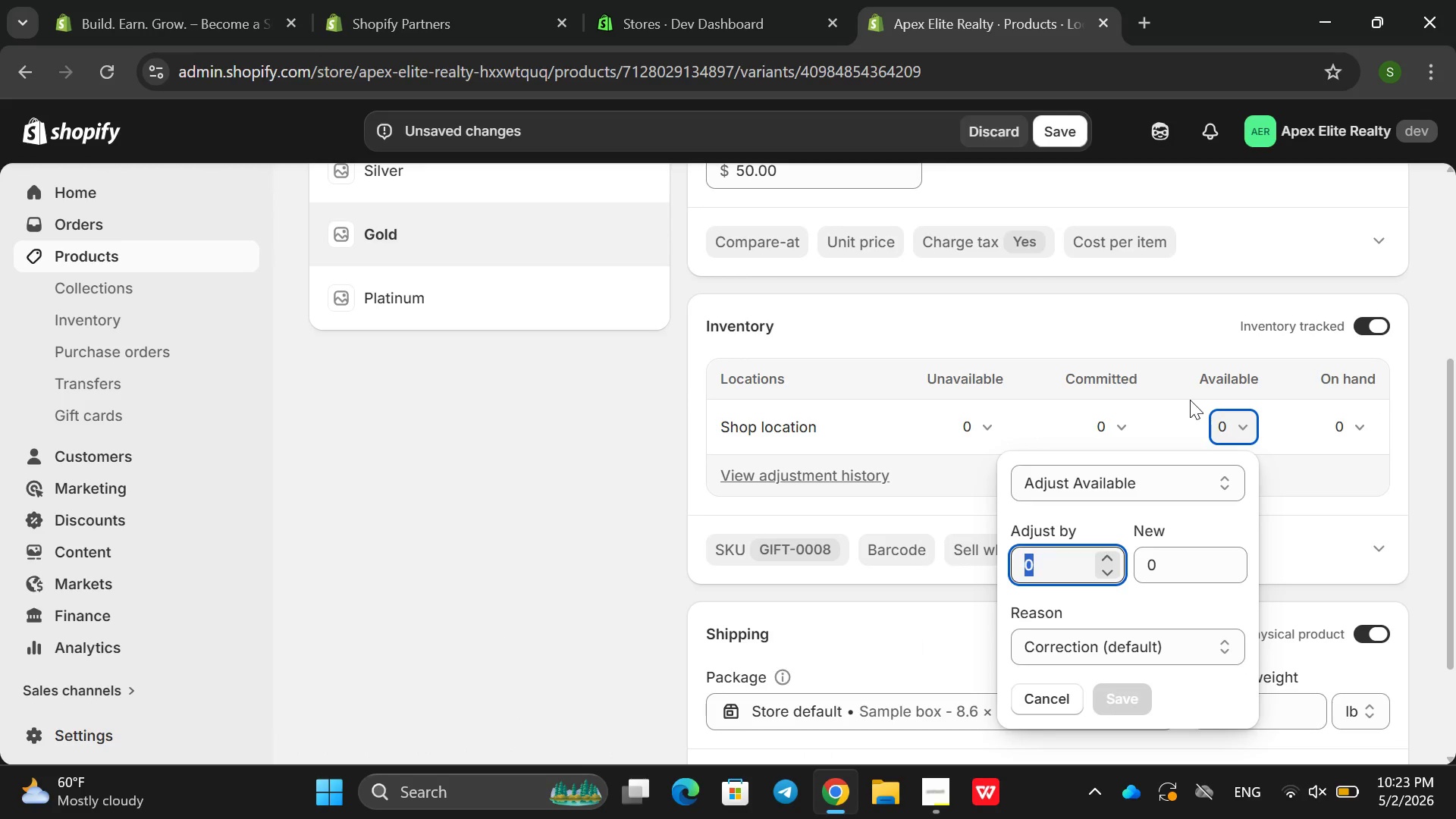 
type(100)
 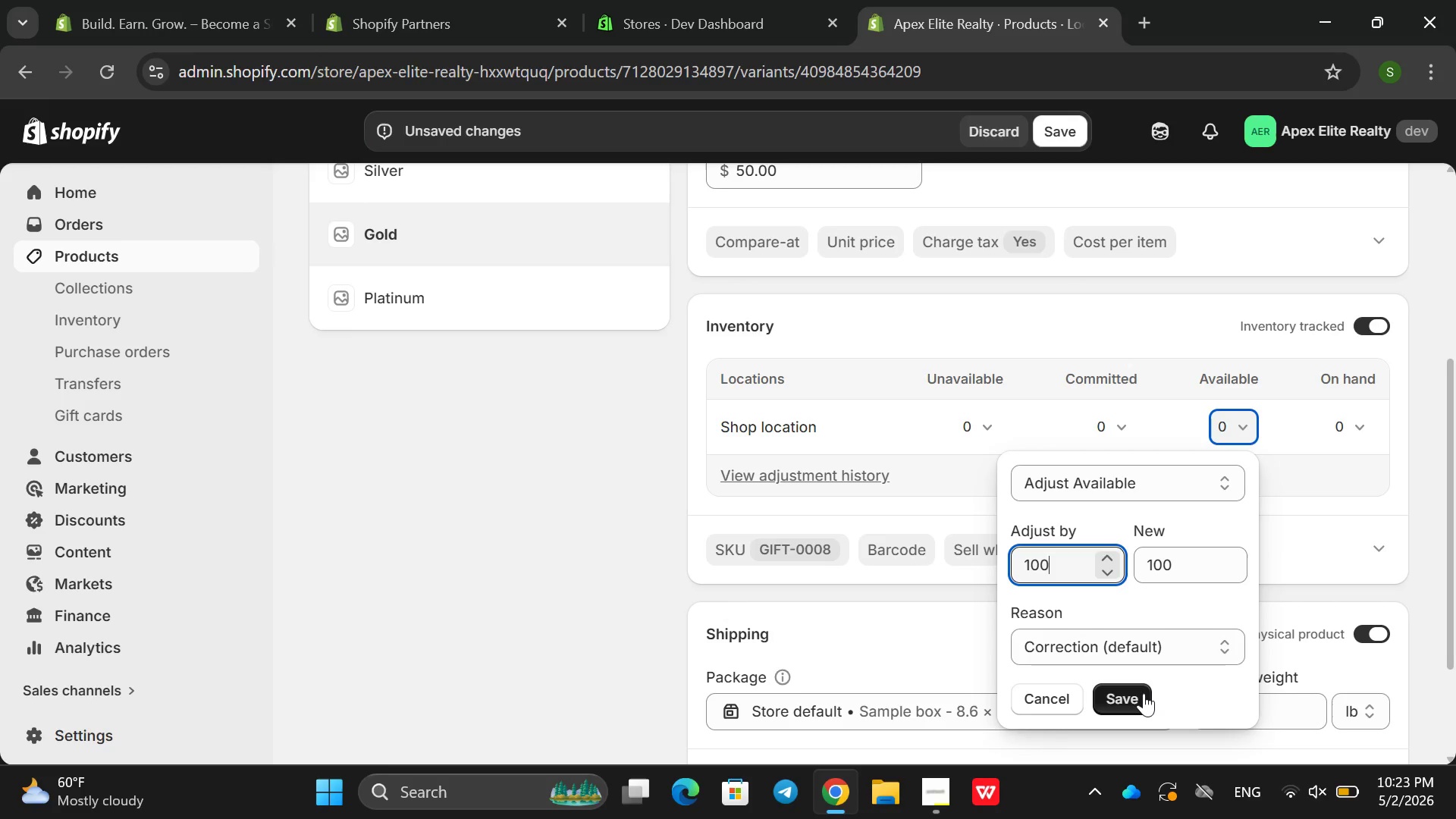 
left_click([1144, 693])
 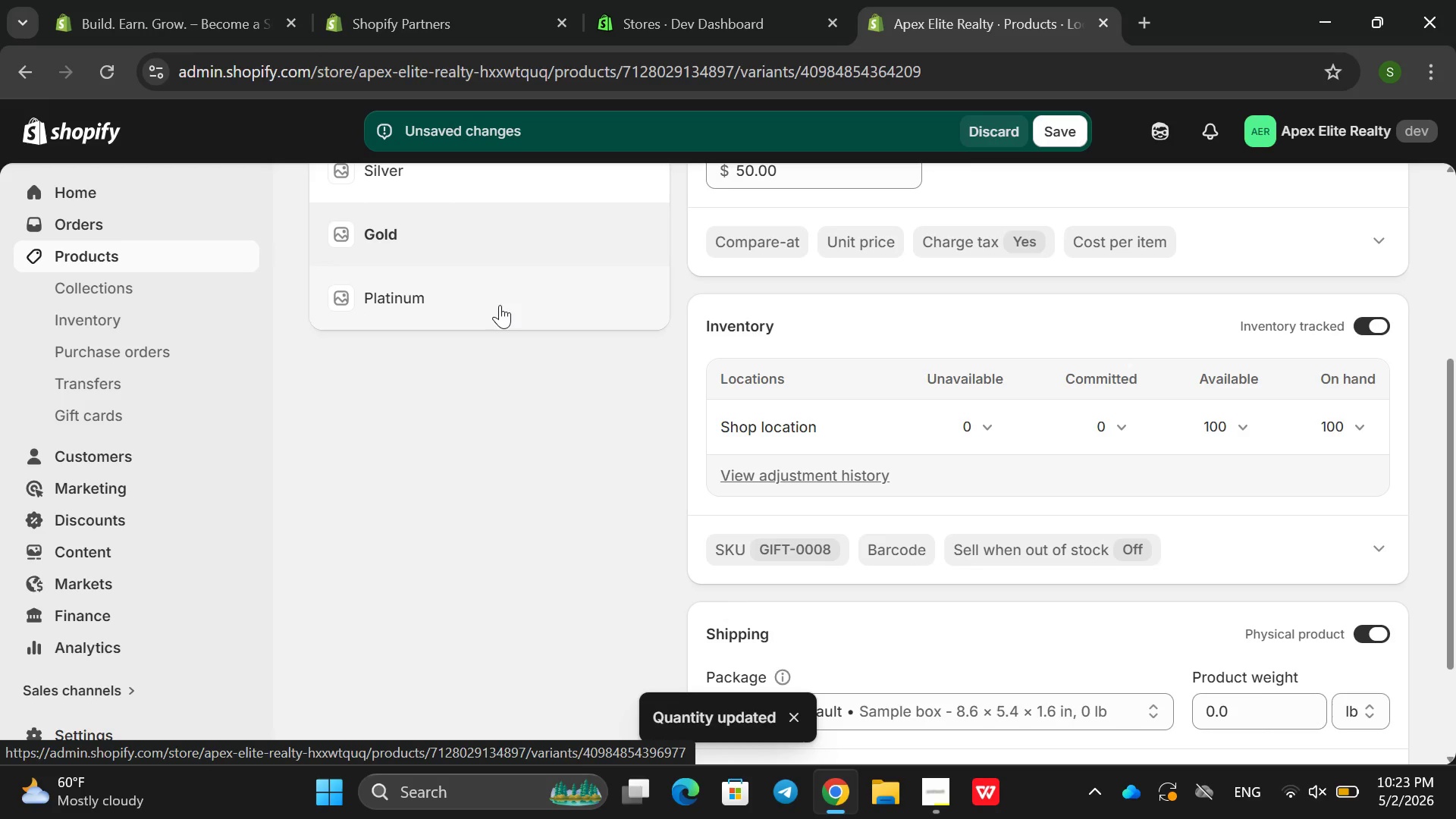 
left_click([1058, 141])
 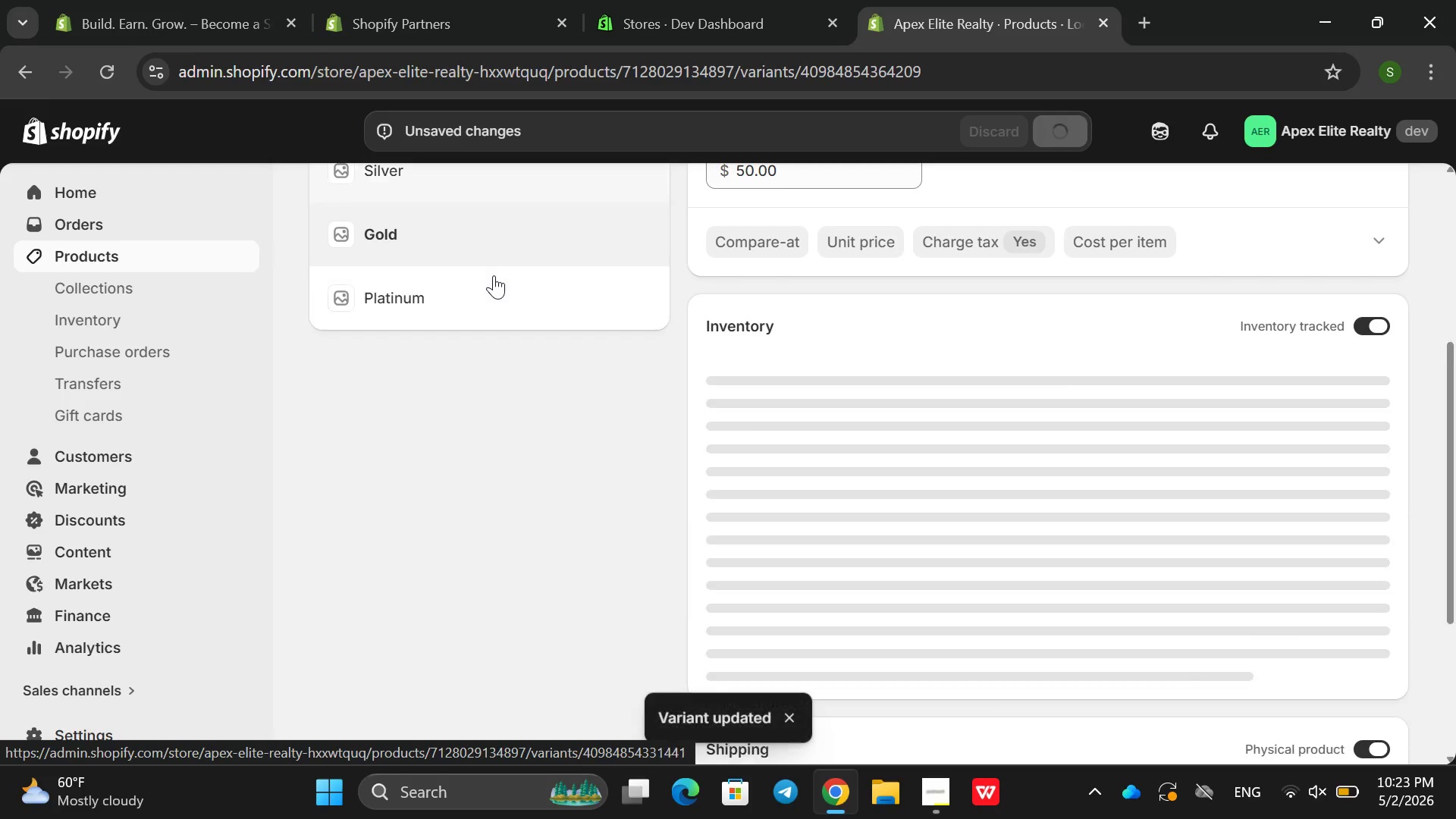 
left_click([457, 290])
 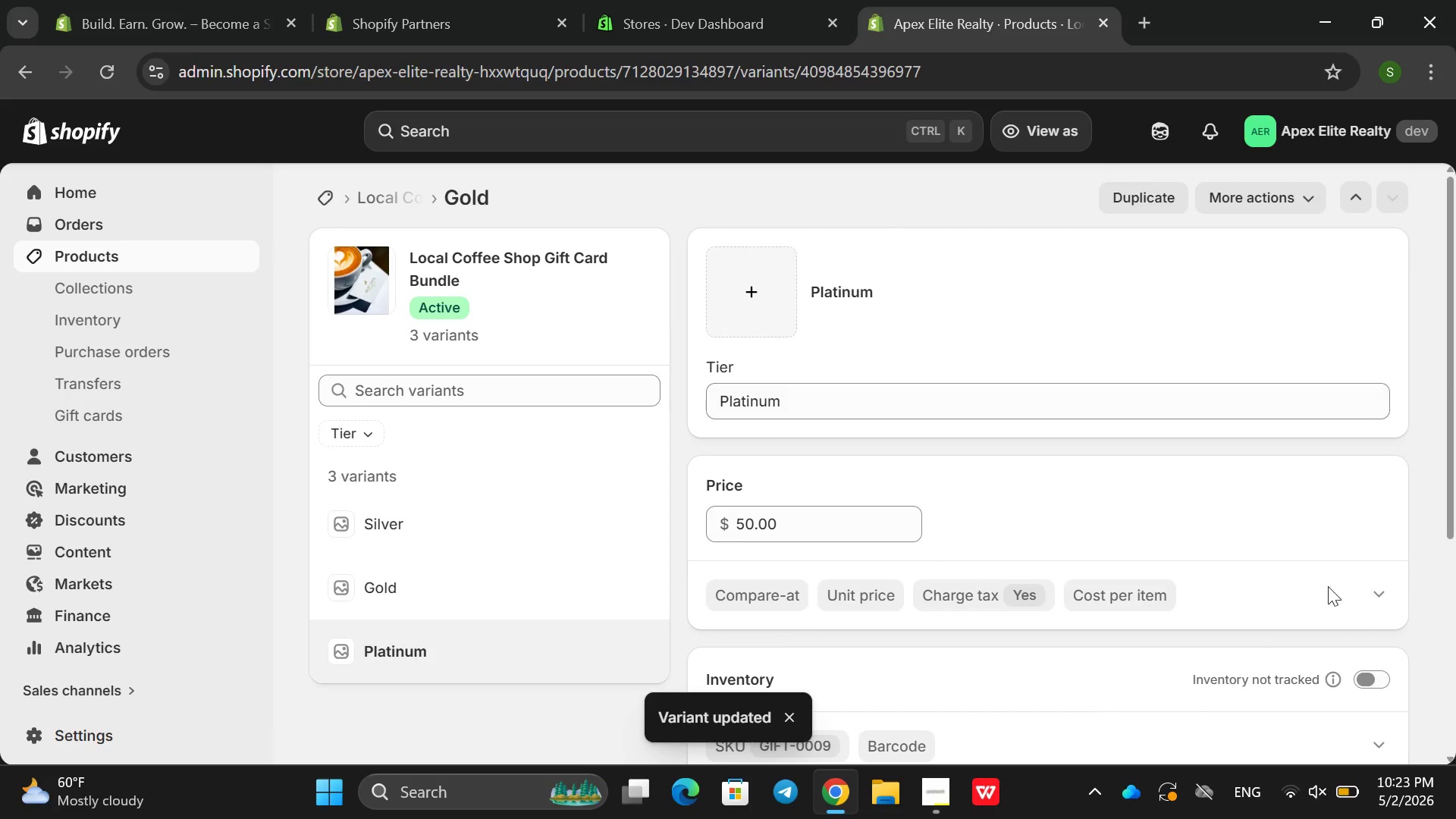 
scroll: coordinate [1182, 501], scroll_direction: down, amount: 3.0
 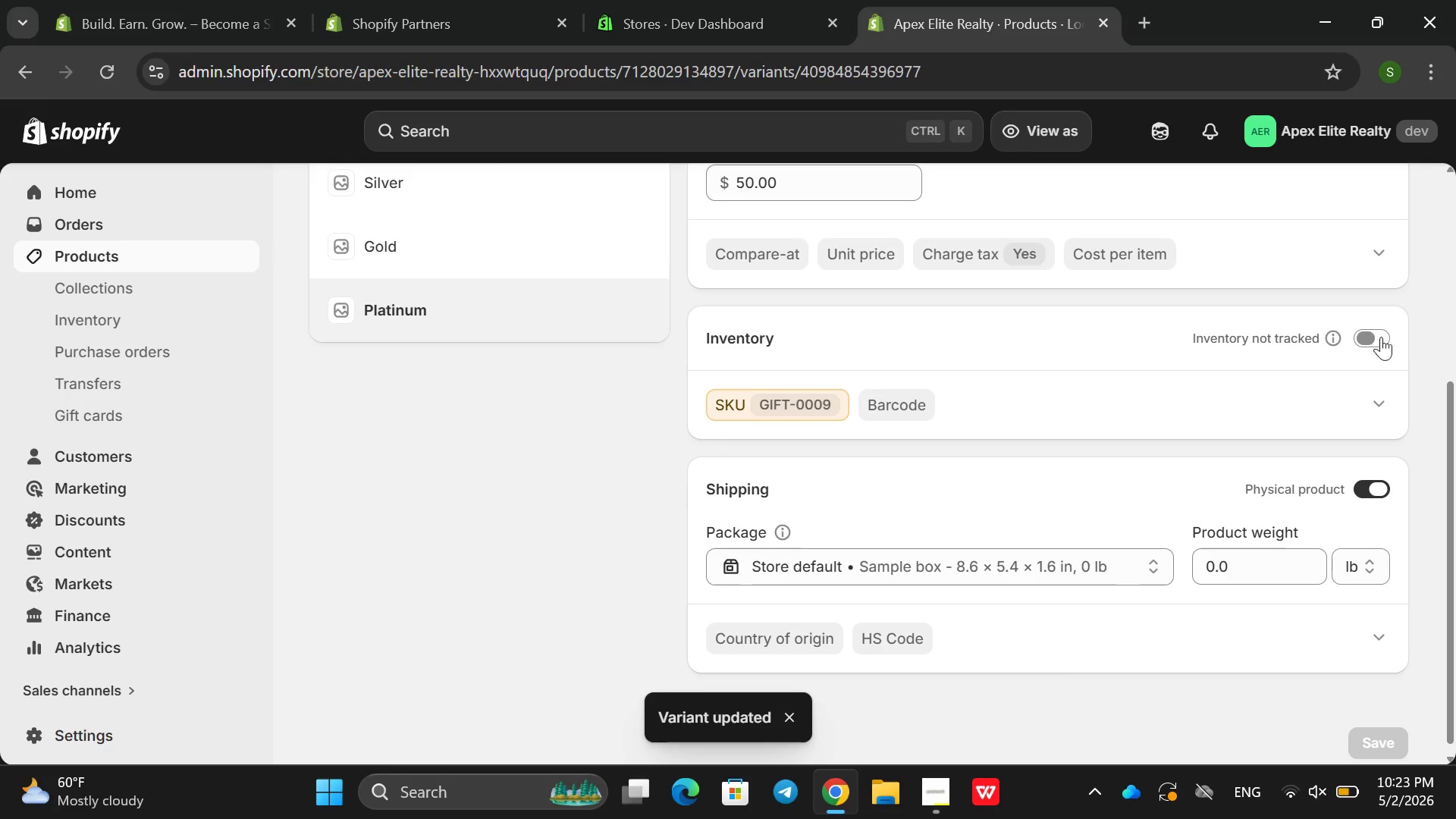 
left_click([1376, 325])
 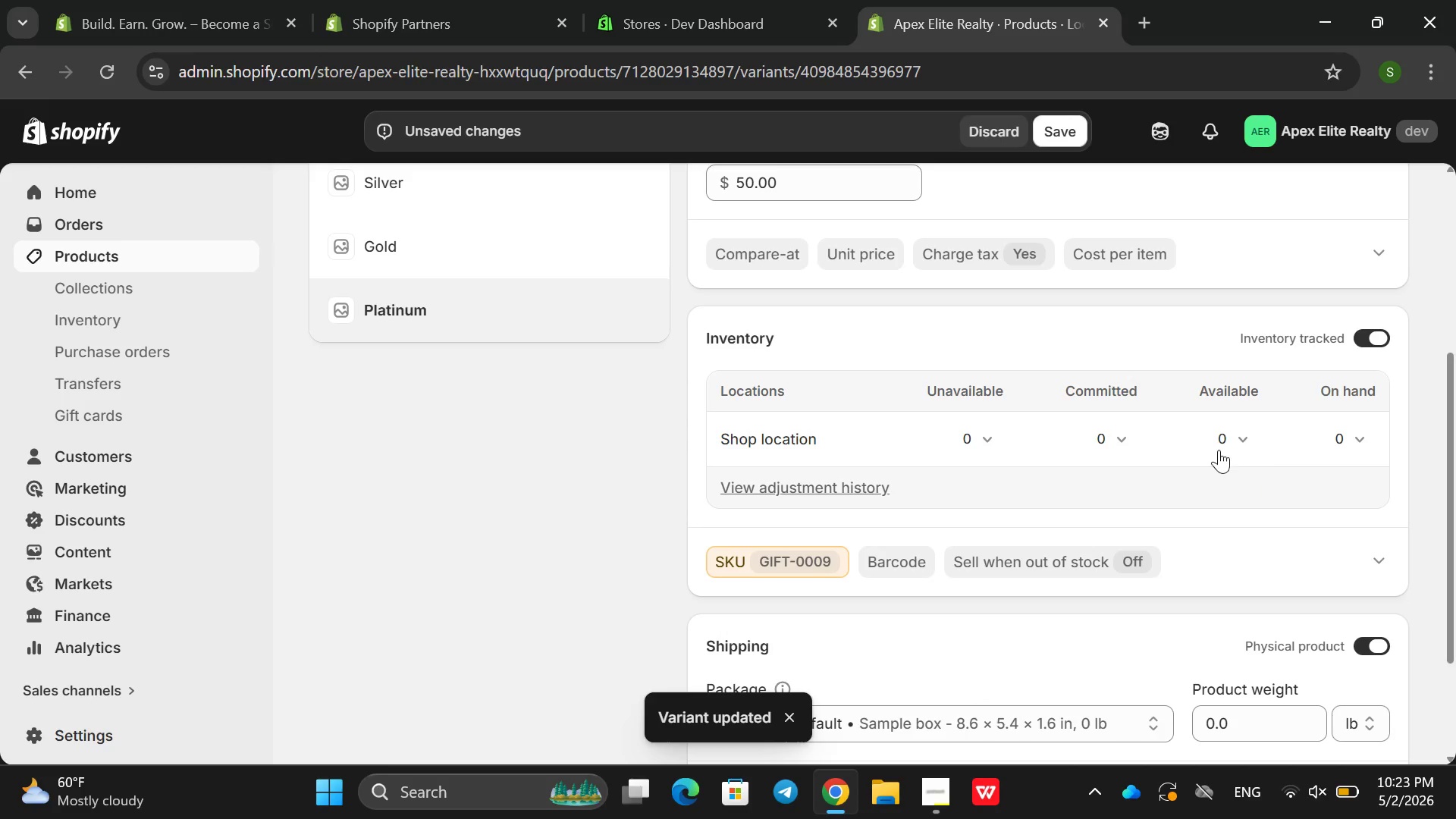 
left_click([1216, 448])
 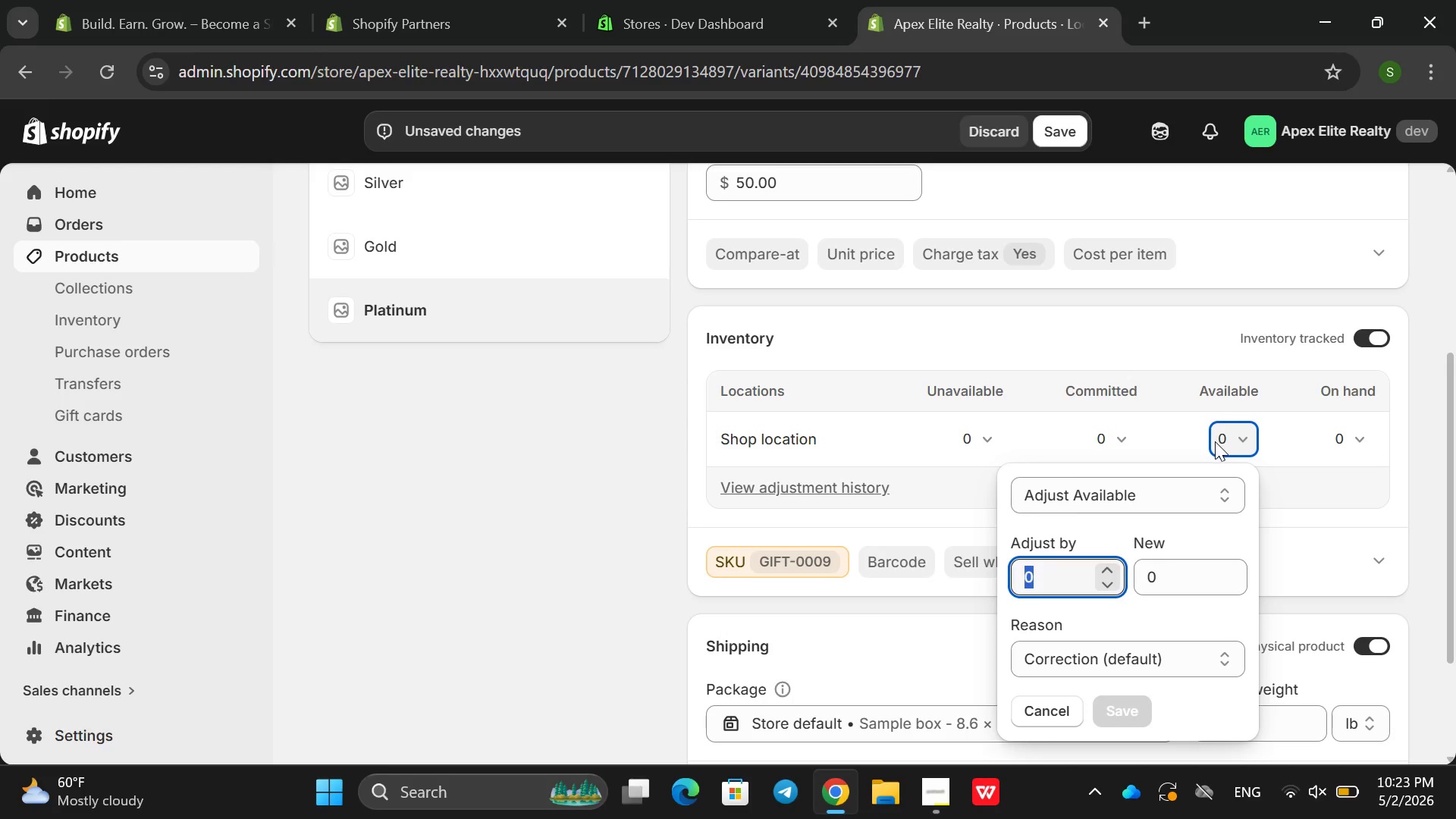 
type(50)
 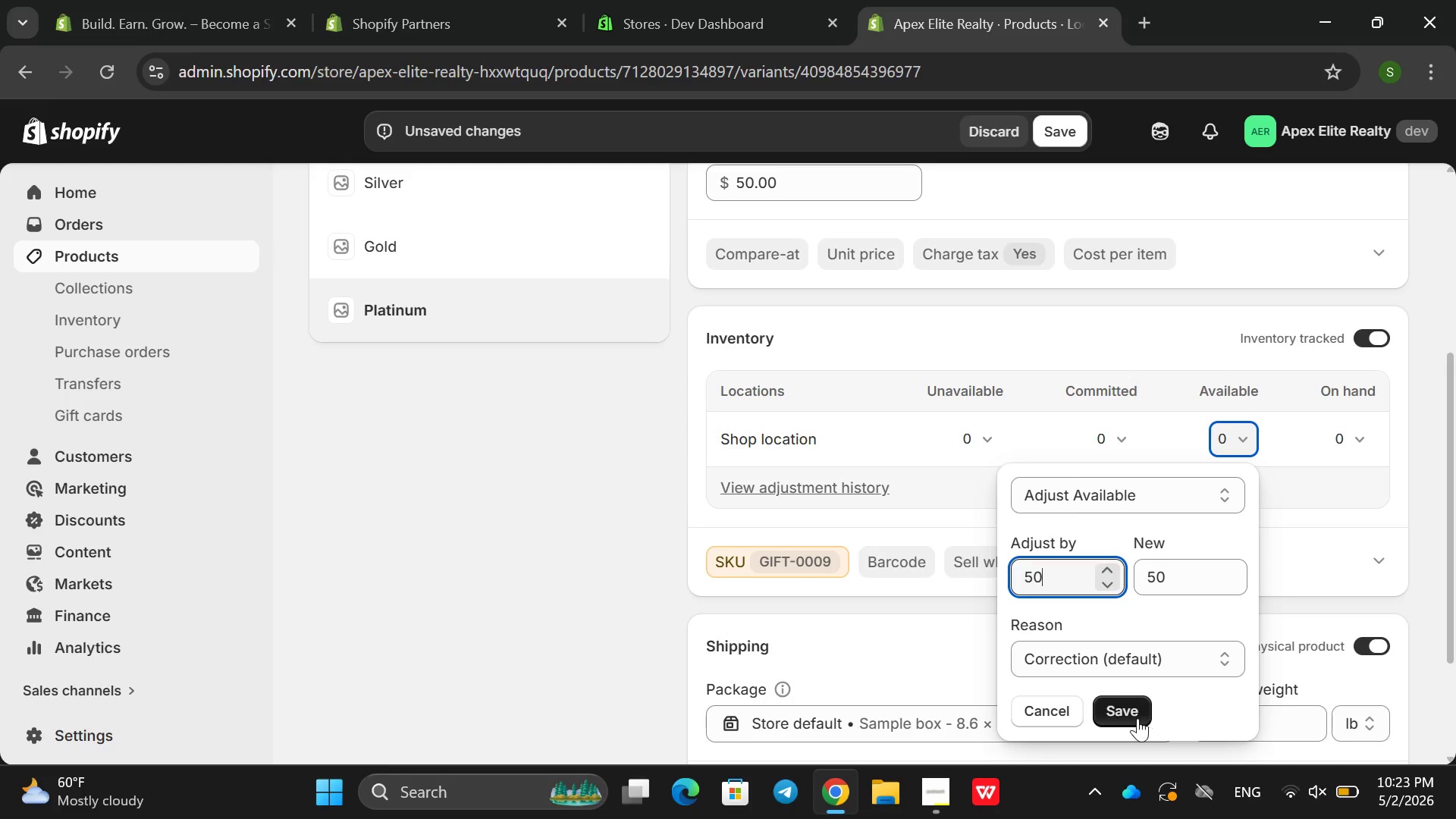 
left_click([1132, 712])
 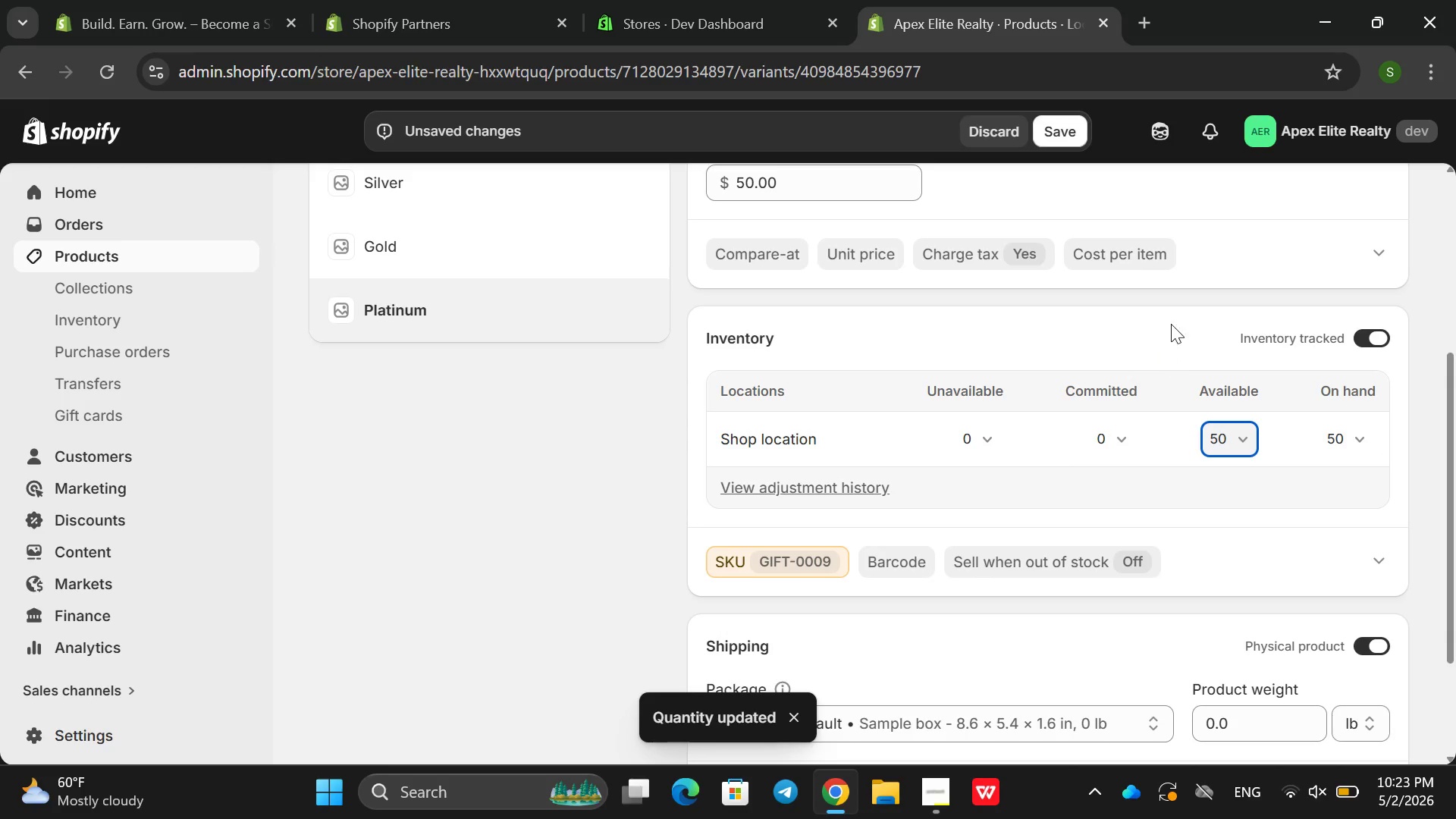 
left_click([1048, 138])
 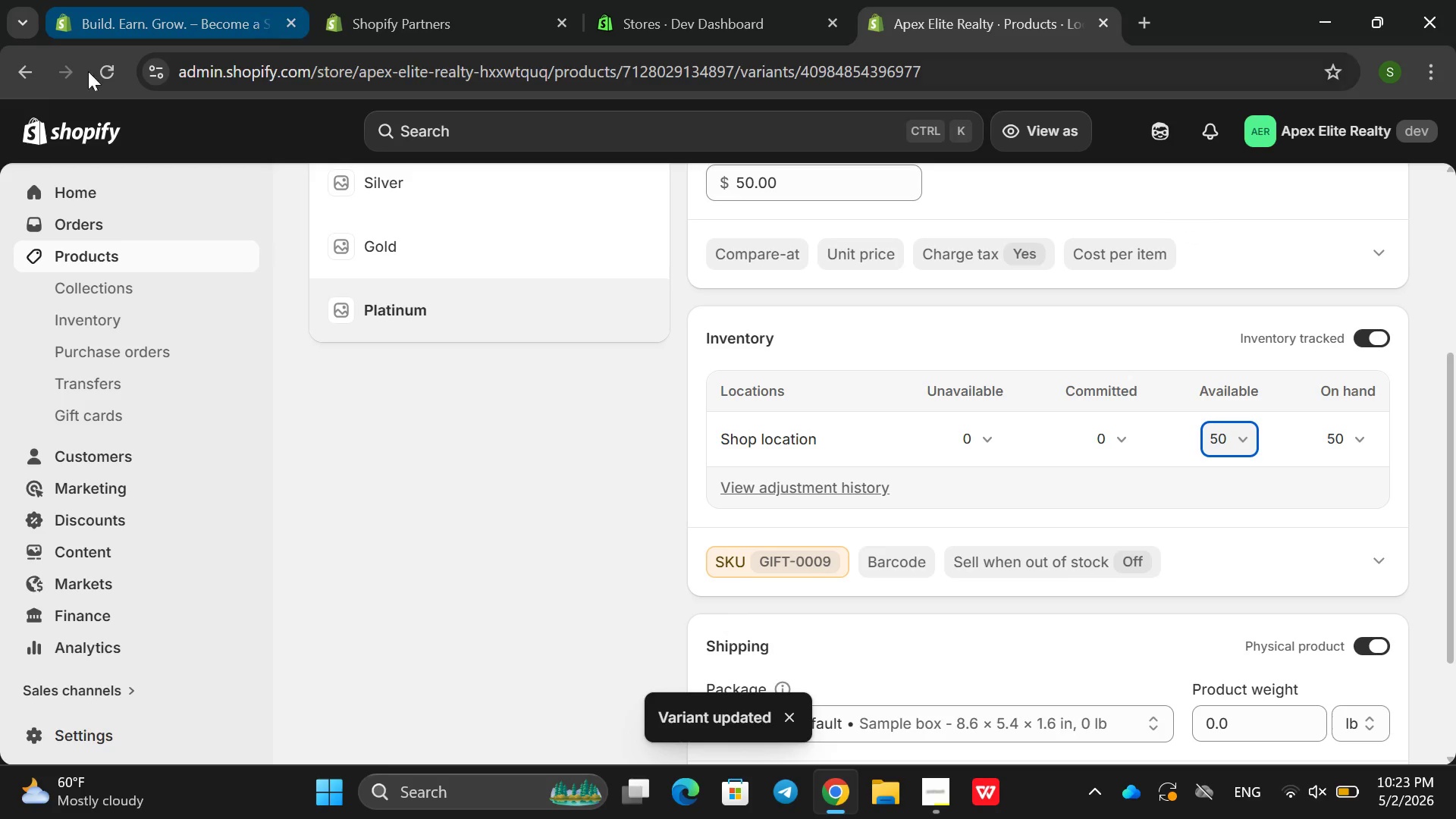 
wait(6.5)
 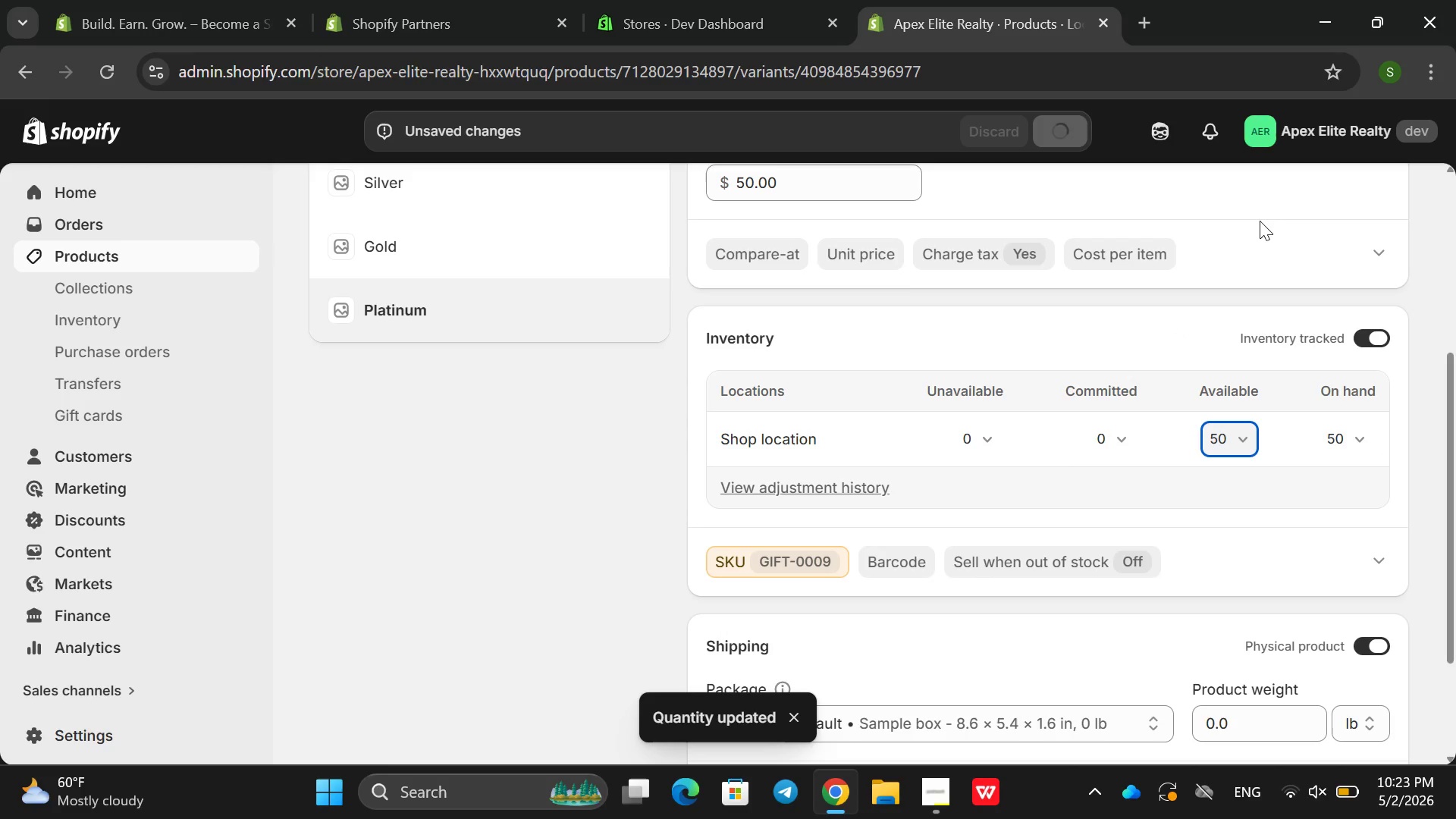 
left_click([18, 67])
 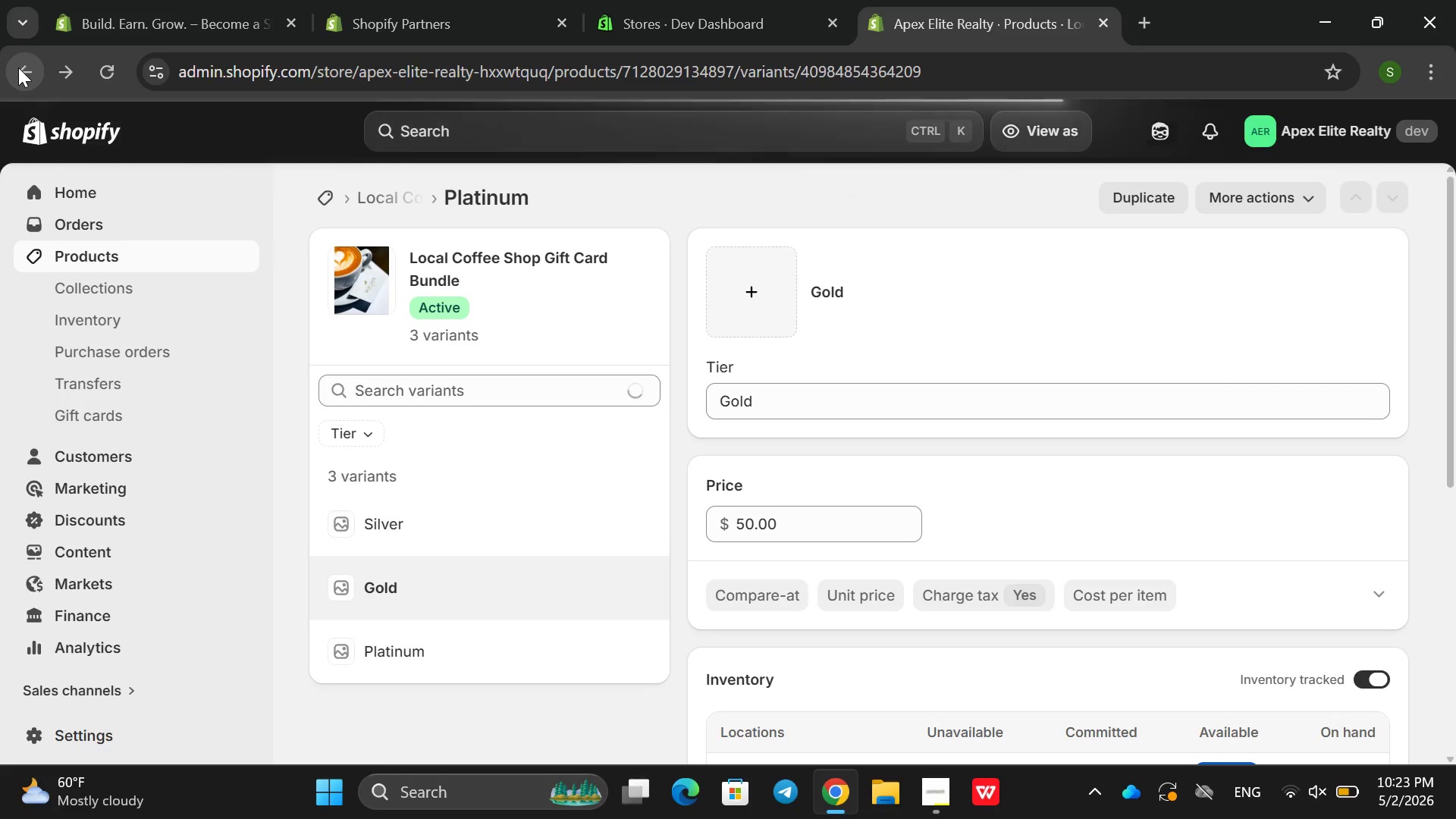 
left_click([18, 67])
 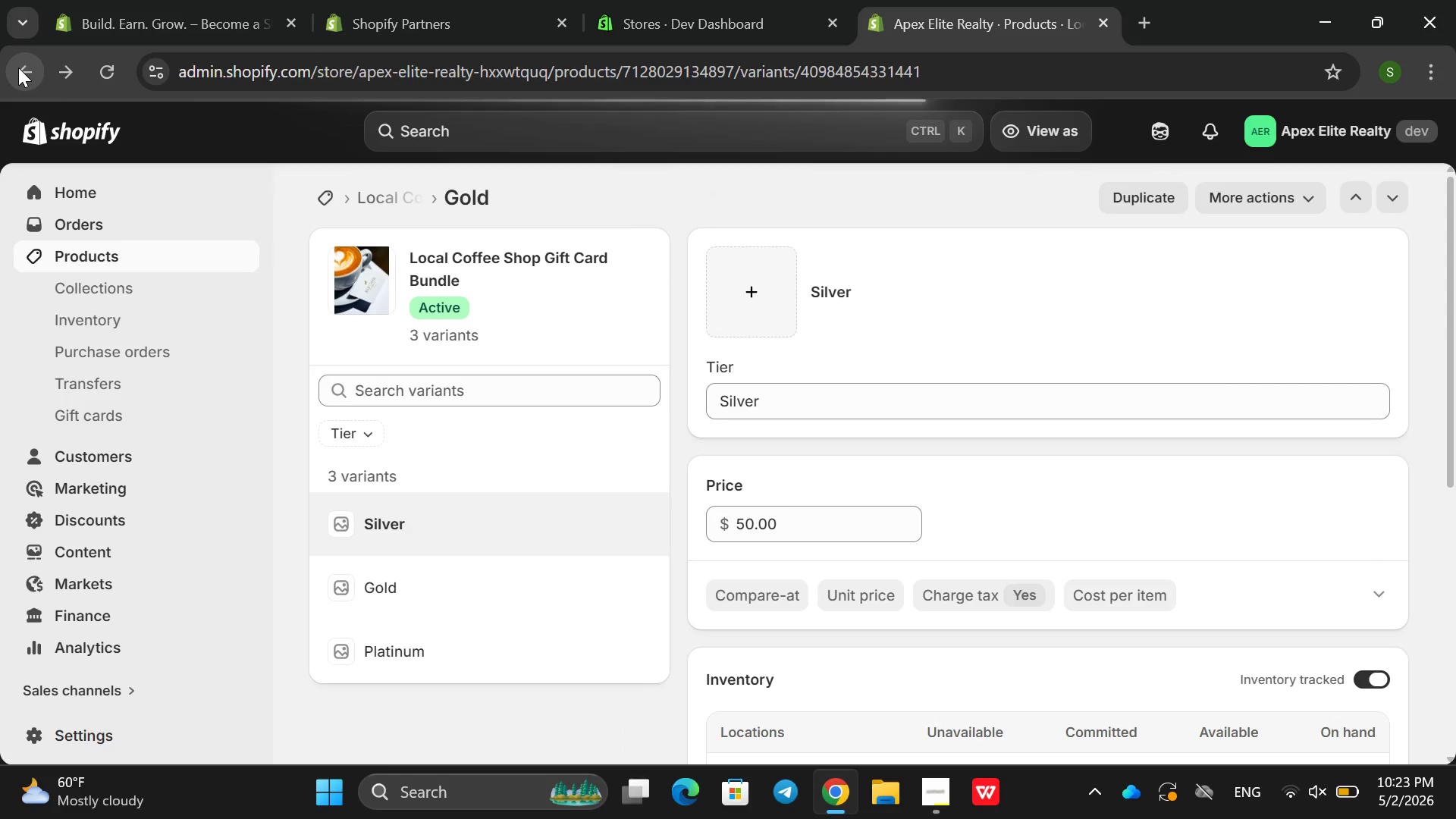 
left_click([18, 67])
 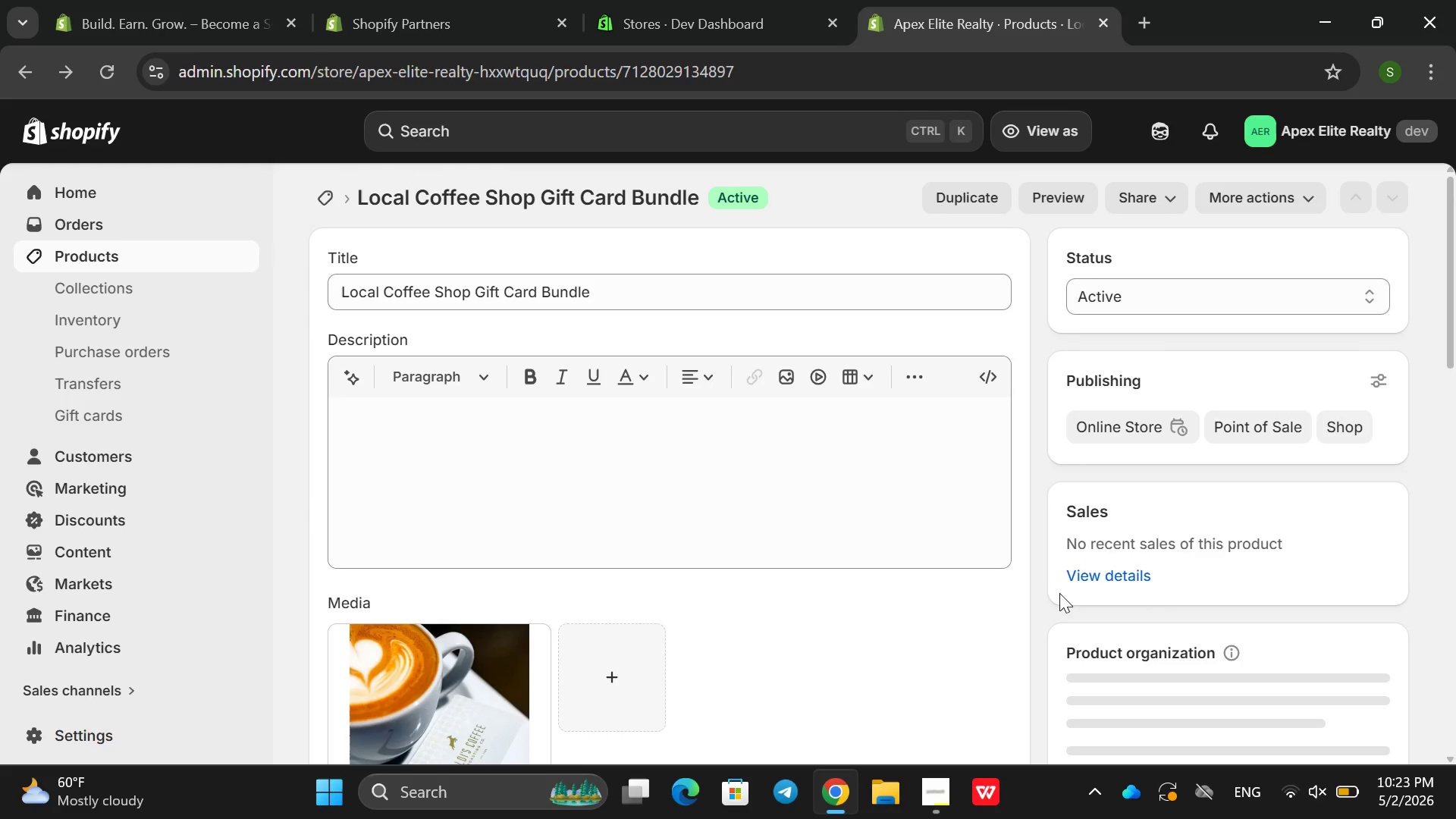 
scroll: coordinate [1053, 582], scroll_direction: down, amount: 25.0
 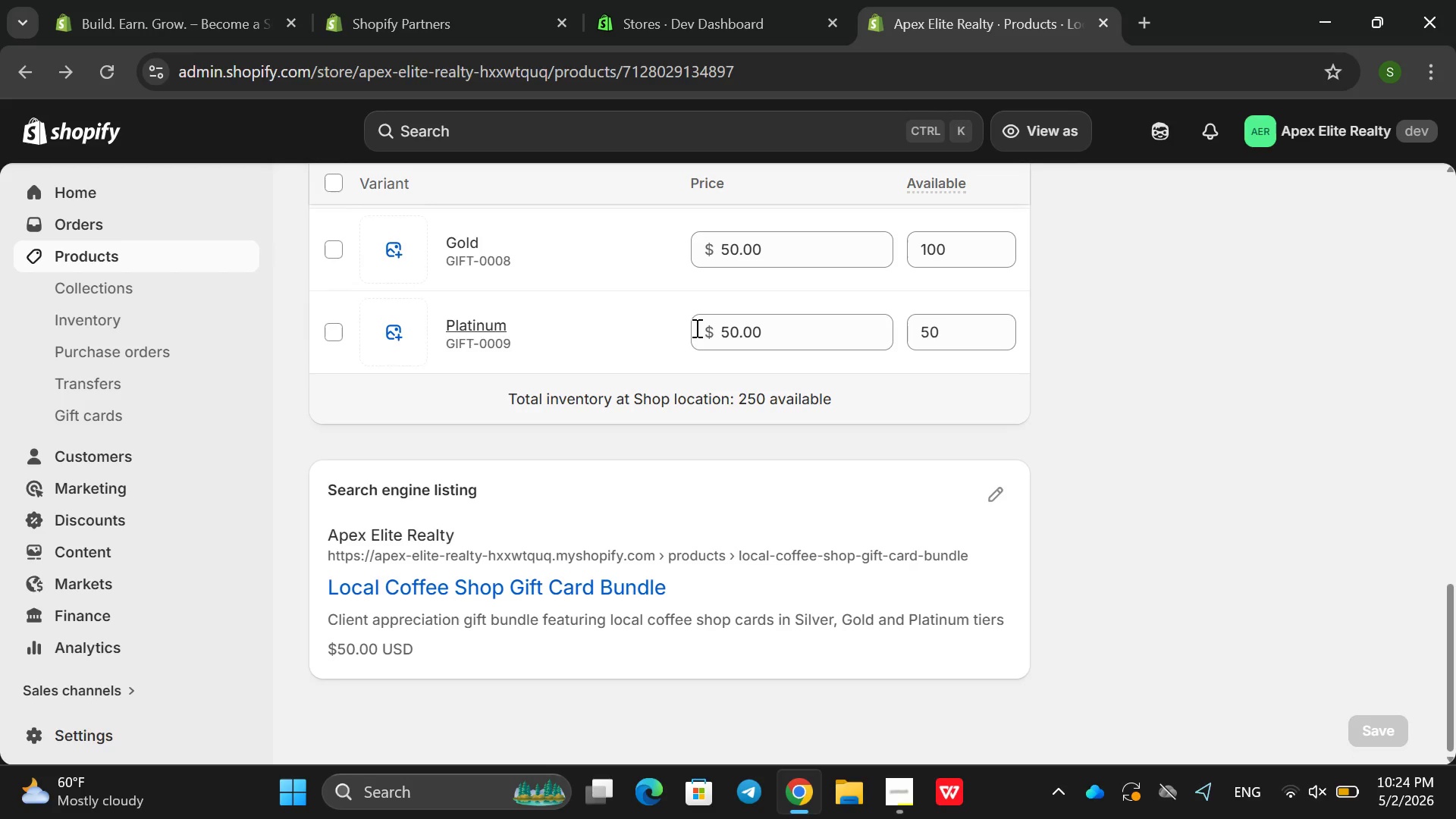 
scroll: coordinate [701, 335], scroll_direction: up, amount: 3.0
 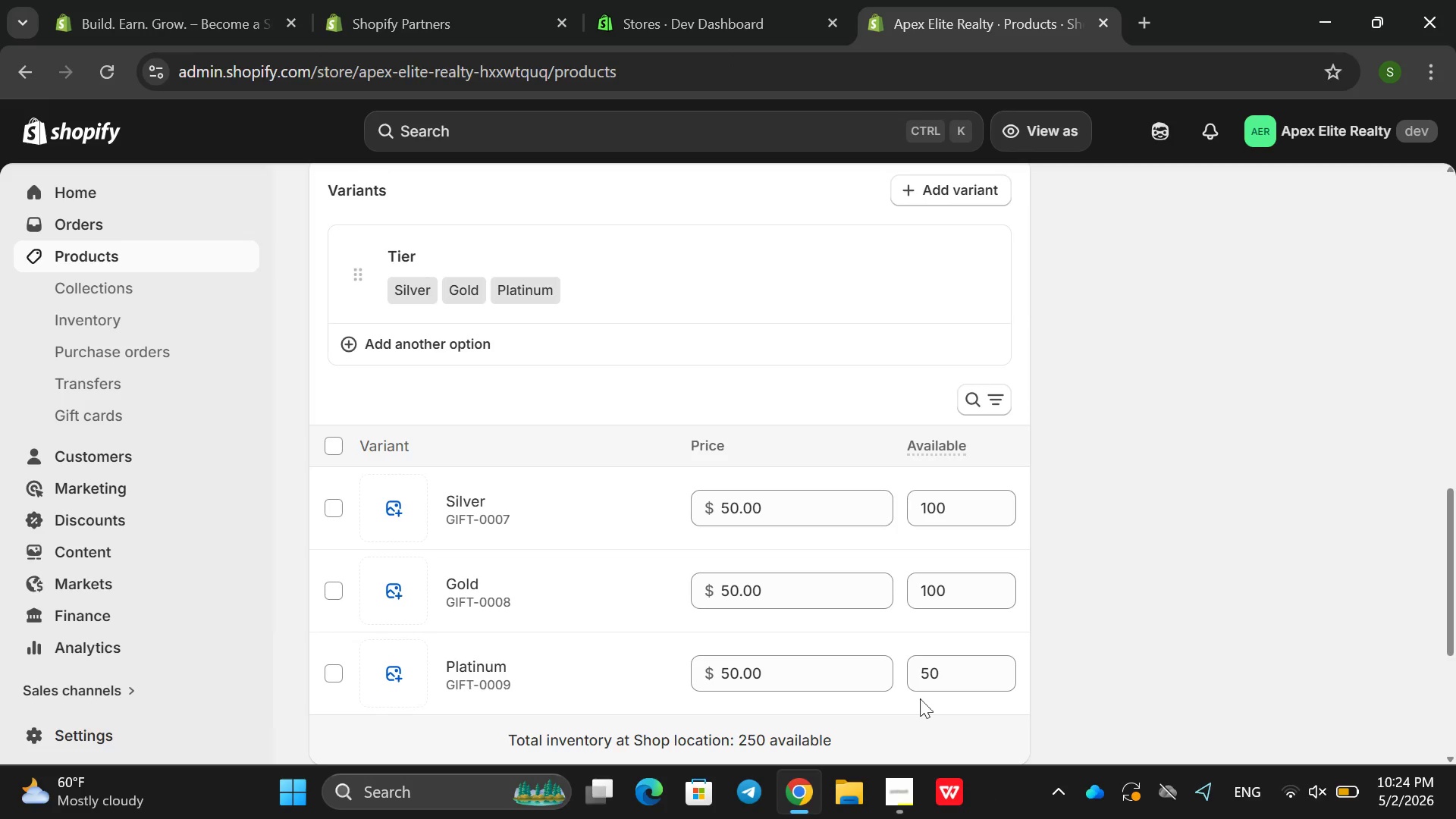 
left_click([903, 811])